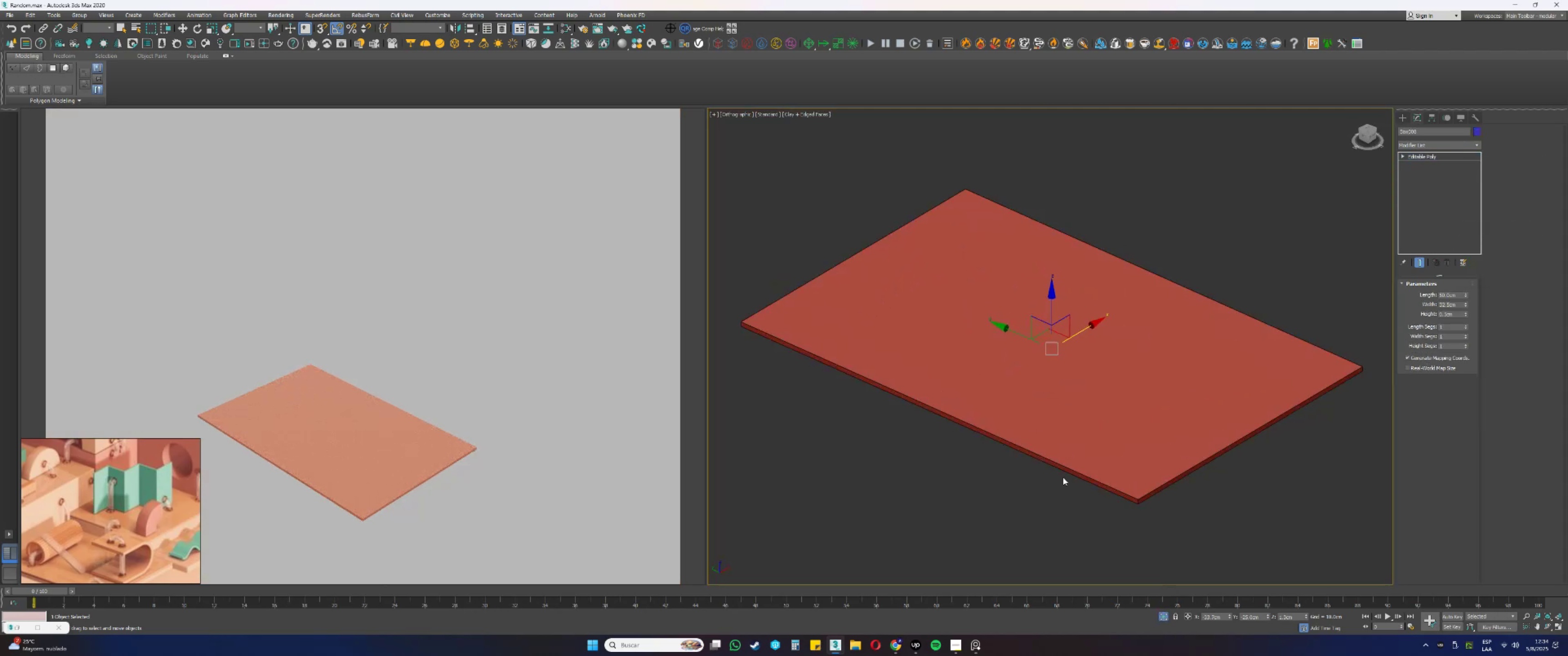 
scroll: coordinate [1065, 402], scroll_direction: up, amount: 9.0
 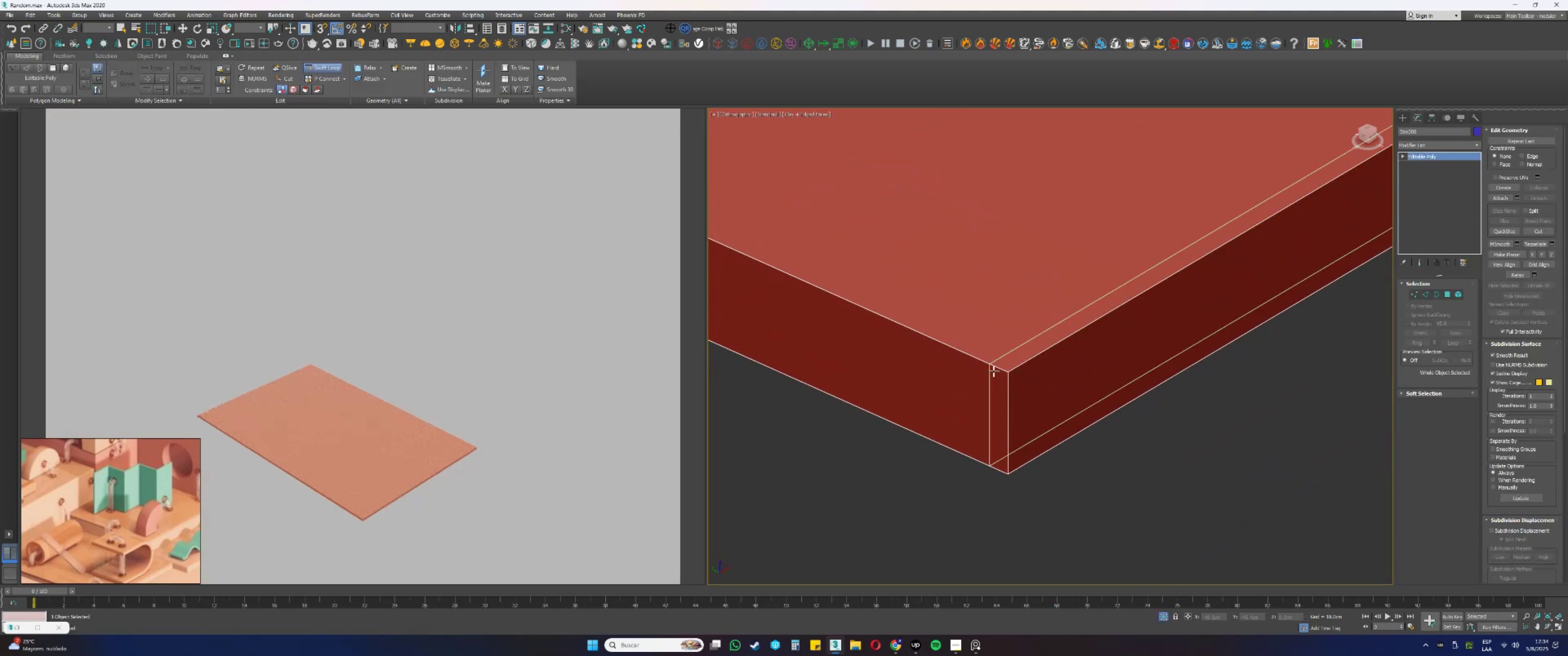 
left_click([994, 371])
 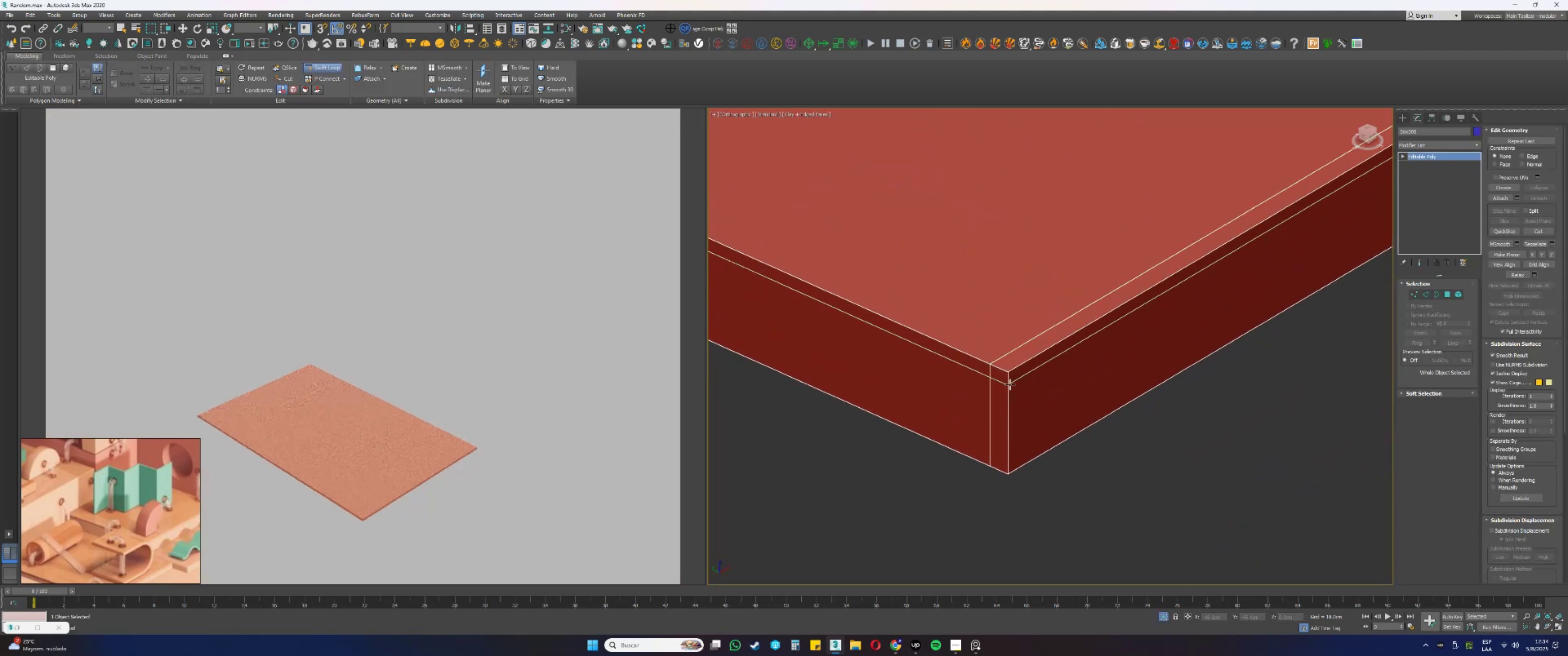 
left_click([1010, 386])
 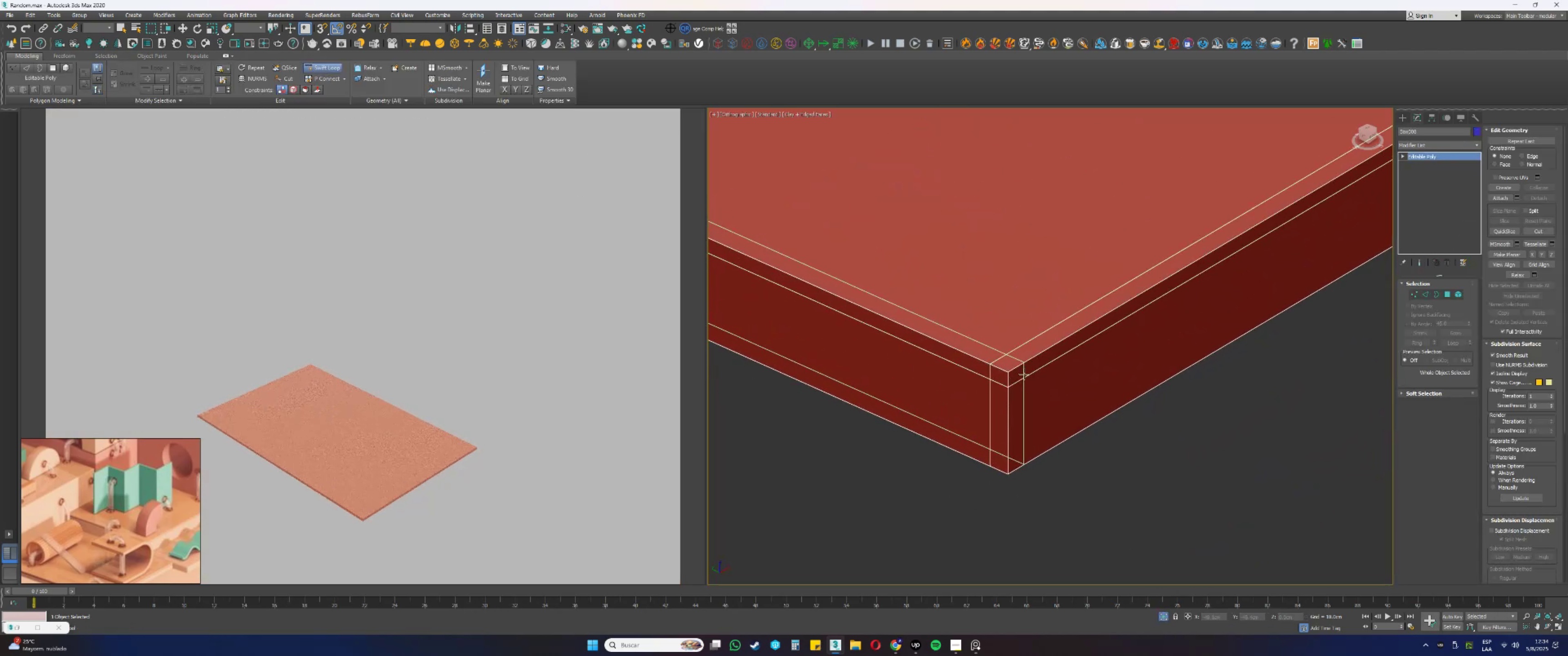 
left_click([1021, 375])
 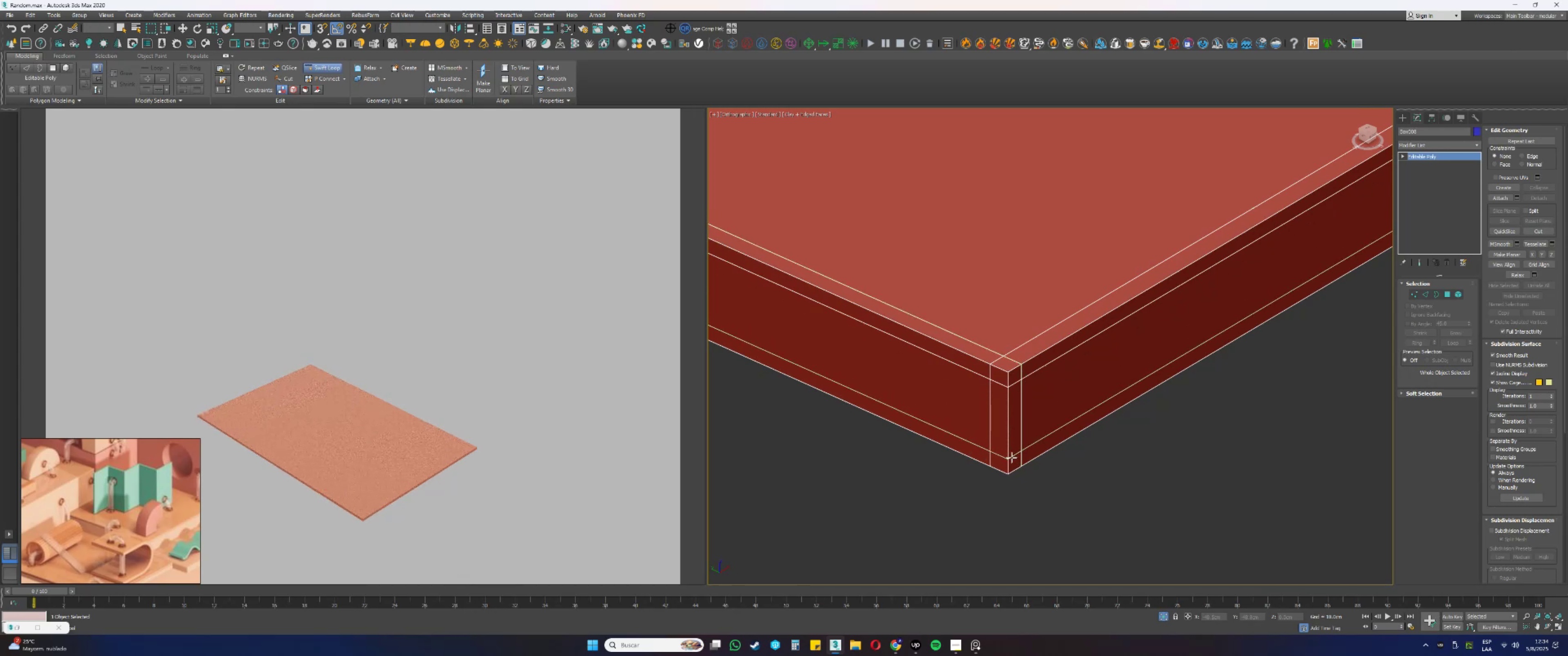 
left_click([1011, 458])
 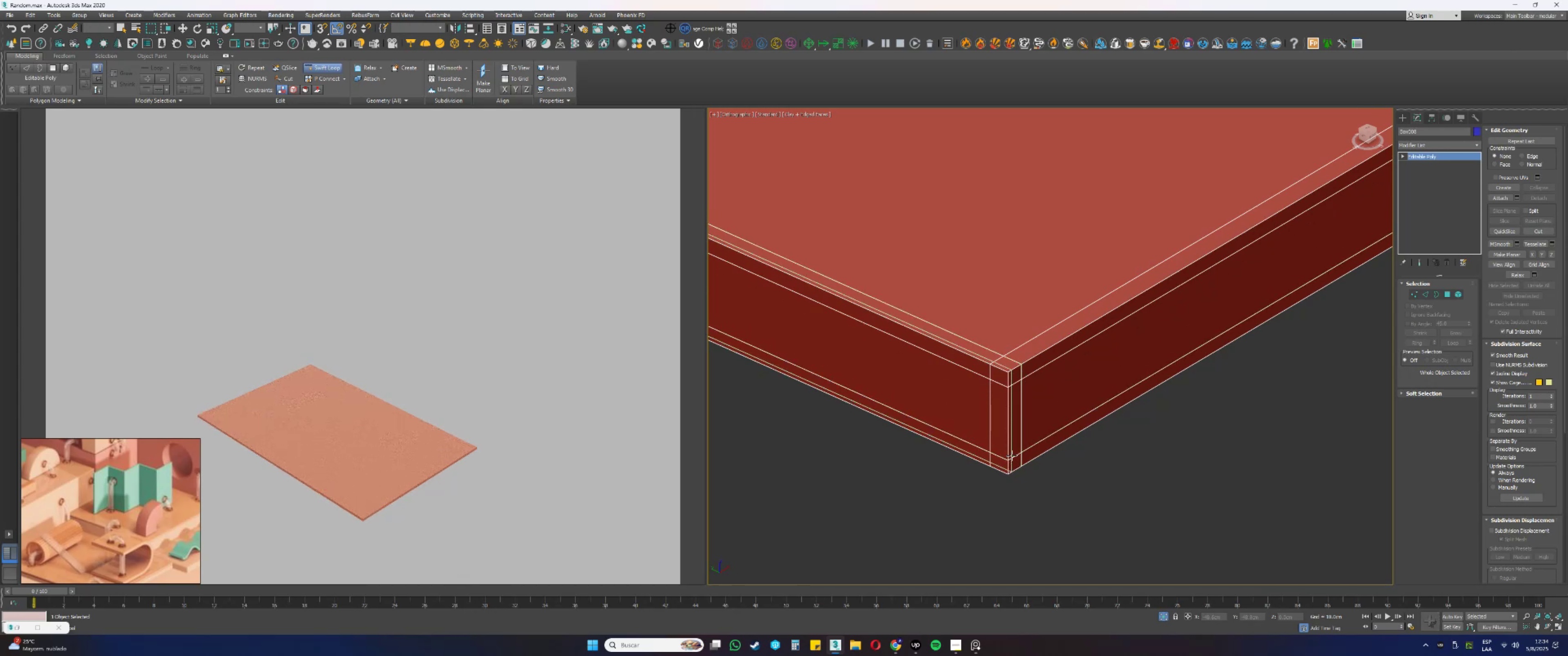 
scroll: coordinate [1013, 386], scroll_direction: down, amount: 20.0
 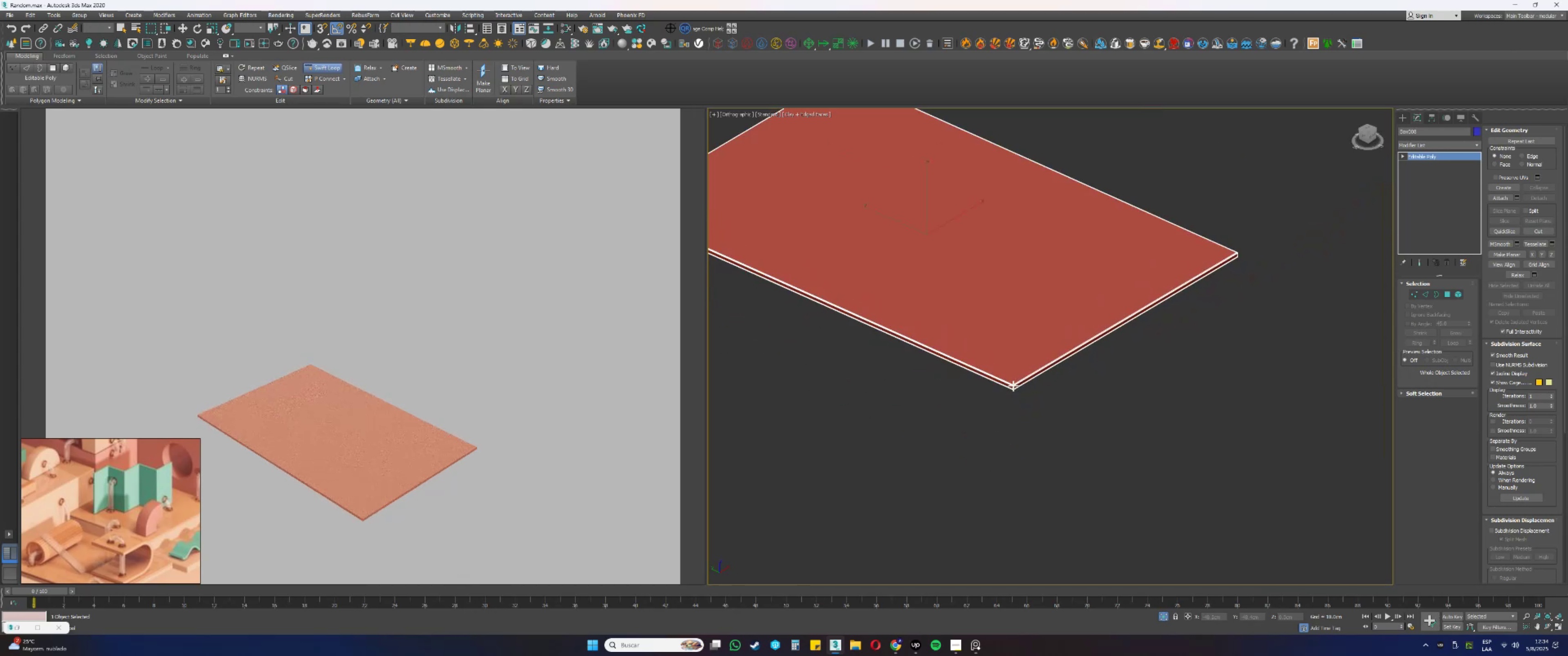 
hold_key(key=AltLeft, duration=0.79)
 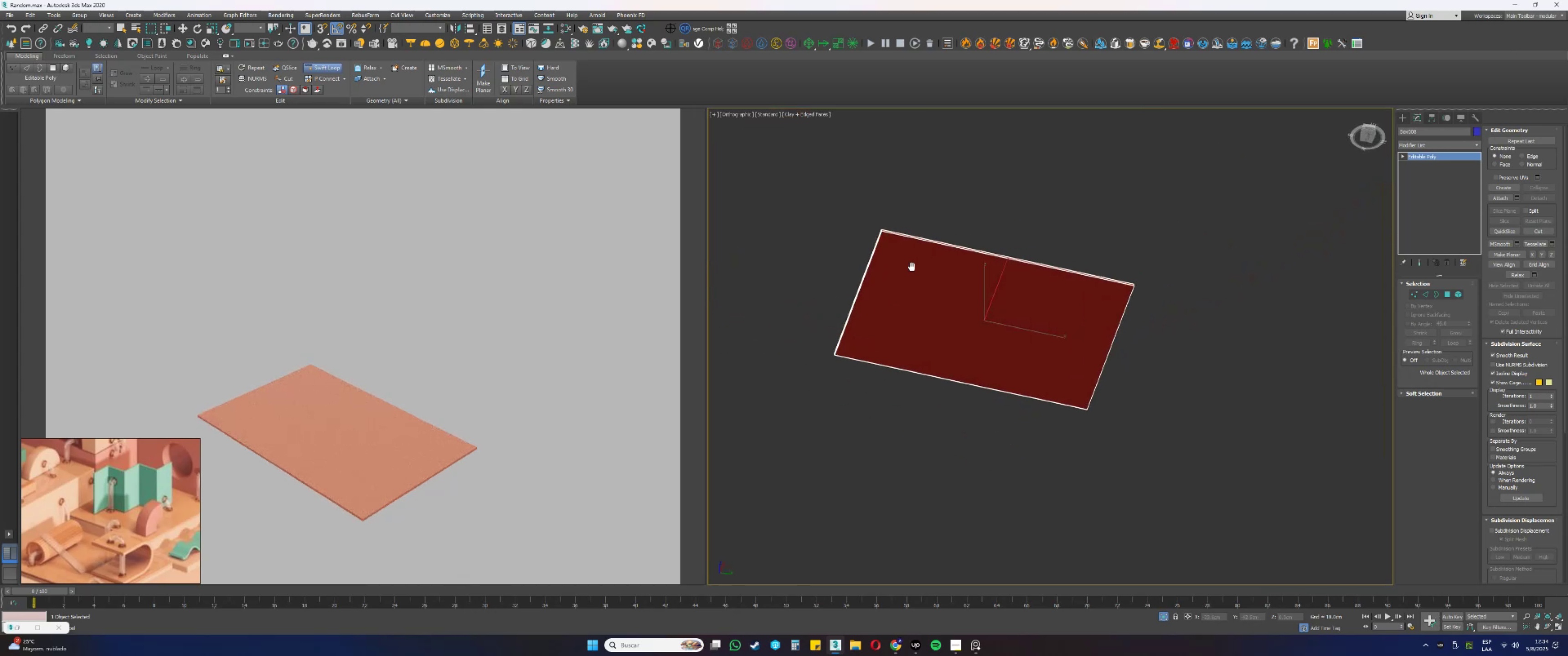 
key(Alt+AltLeft)
 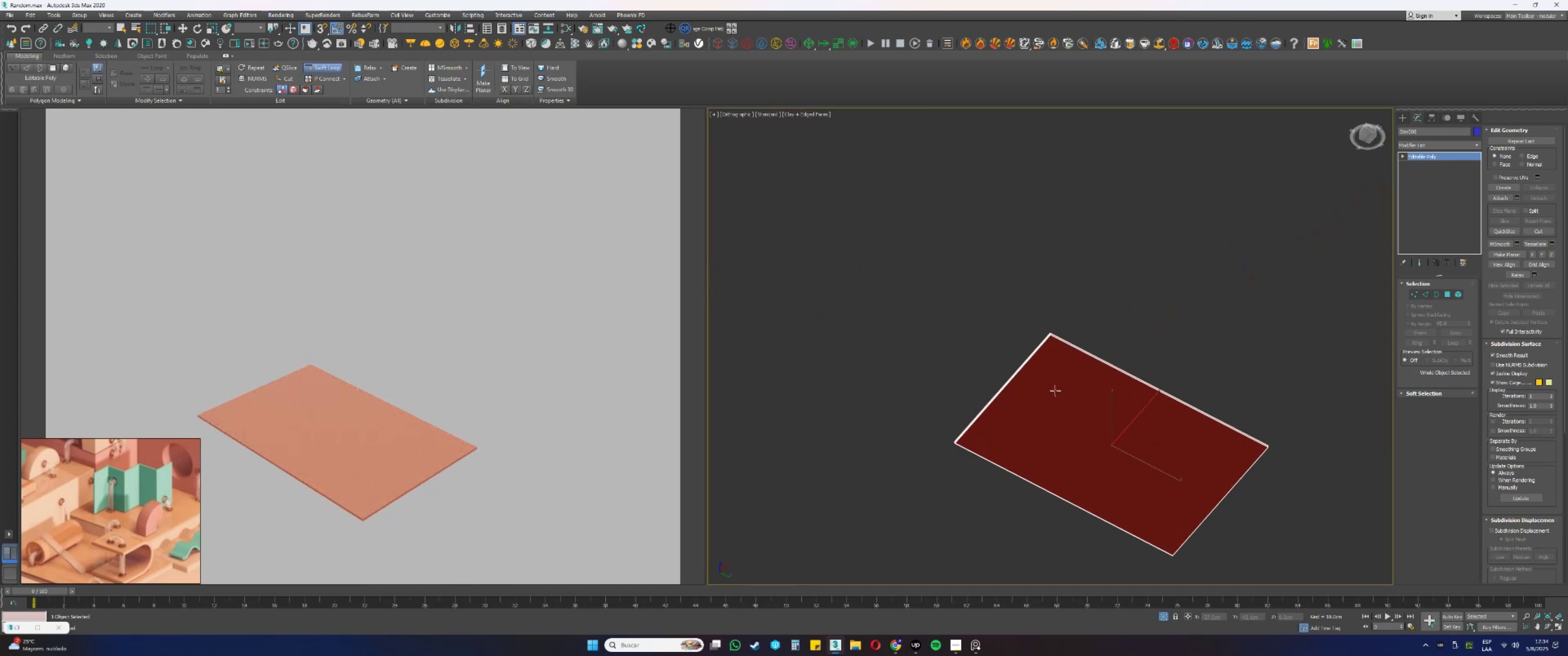 
scroll: coordinate [970, 333], scroll_direction: up, amount: 14.0
 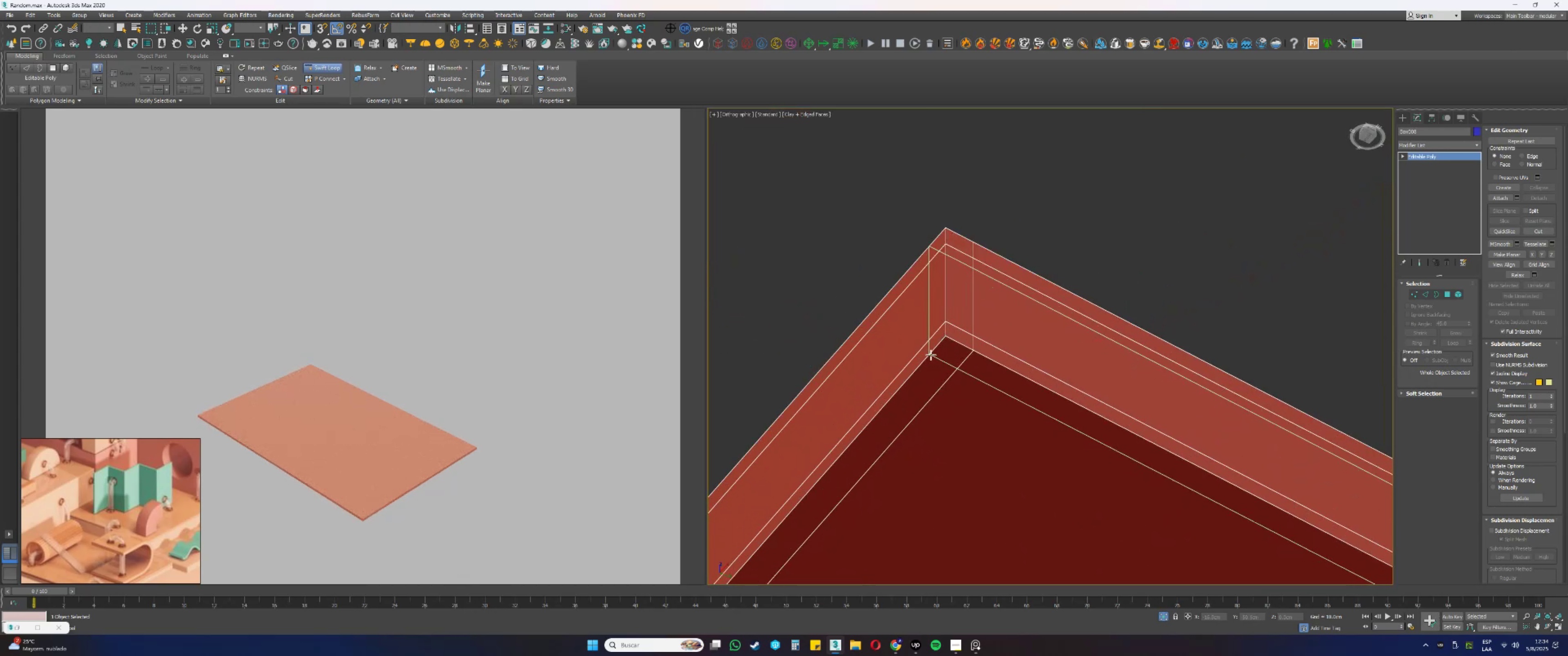 
left_click([934, 353])
 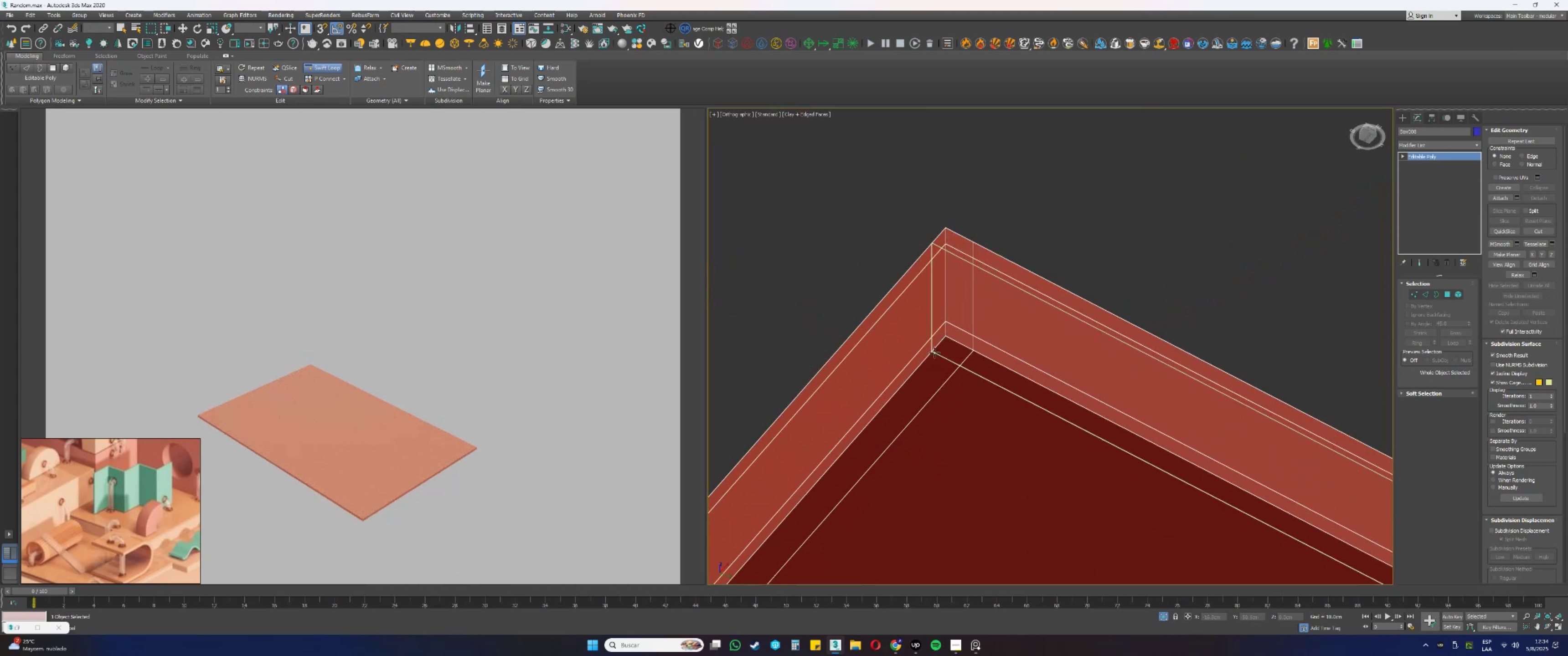 
scroll: coordinate [938, 323], scroll_direction: down, amount: 18.0
 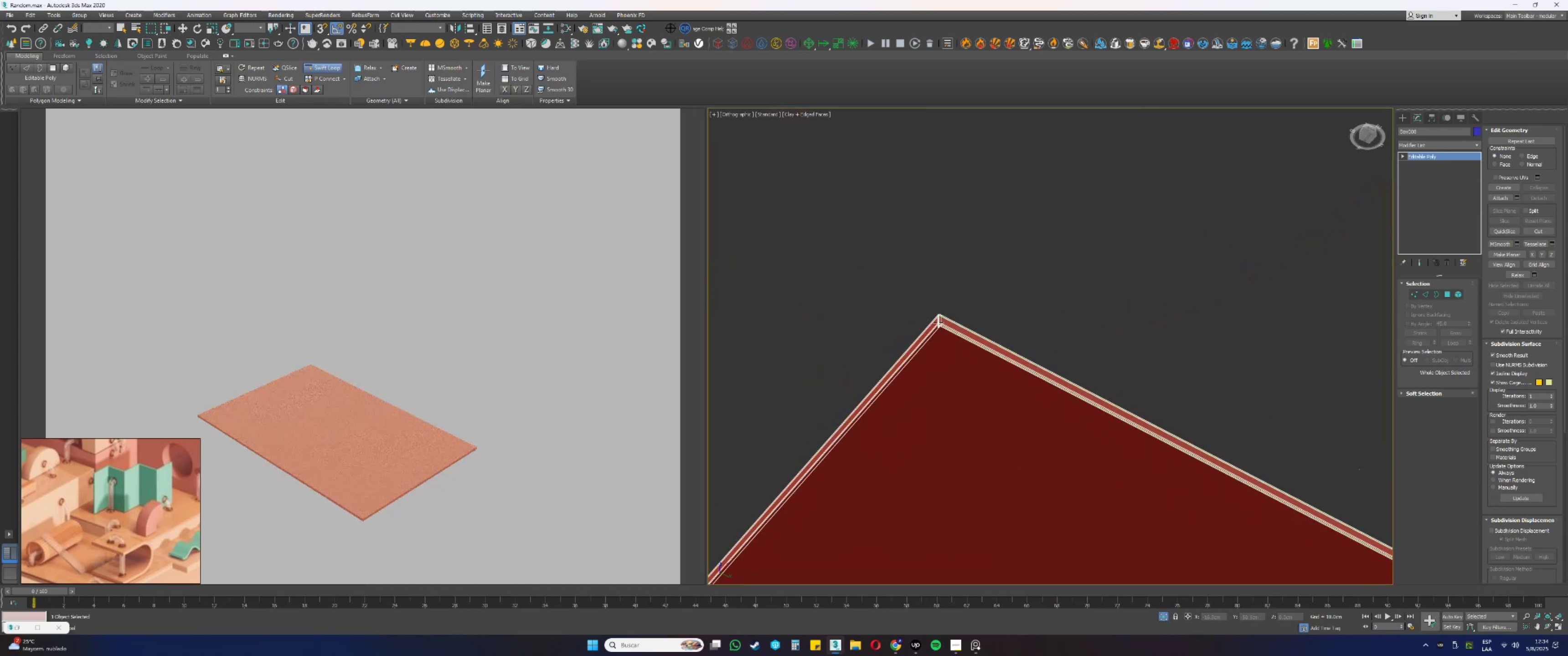 
hold_key(key=AltLeft, duration=0.54)
 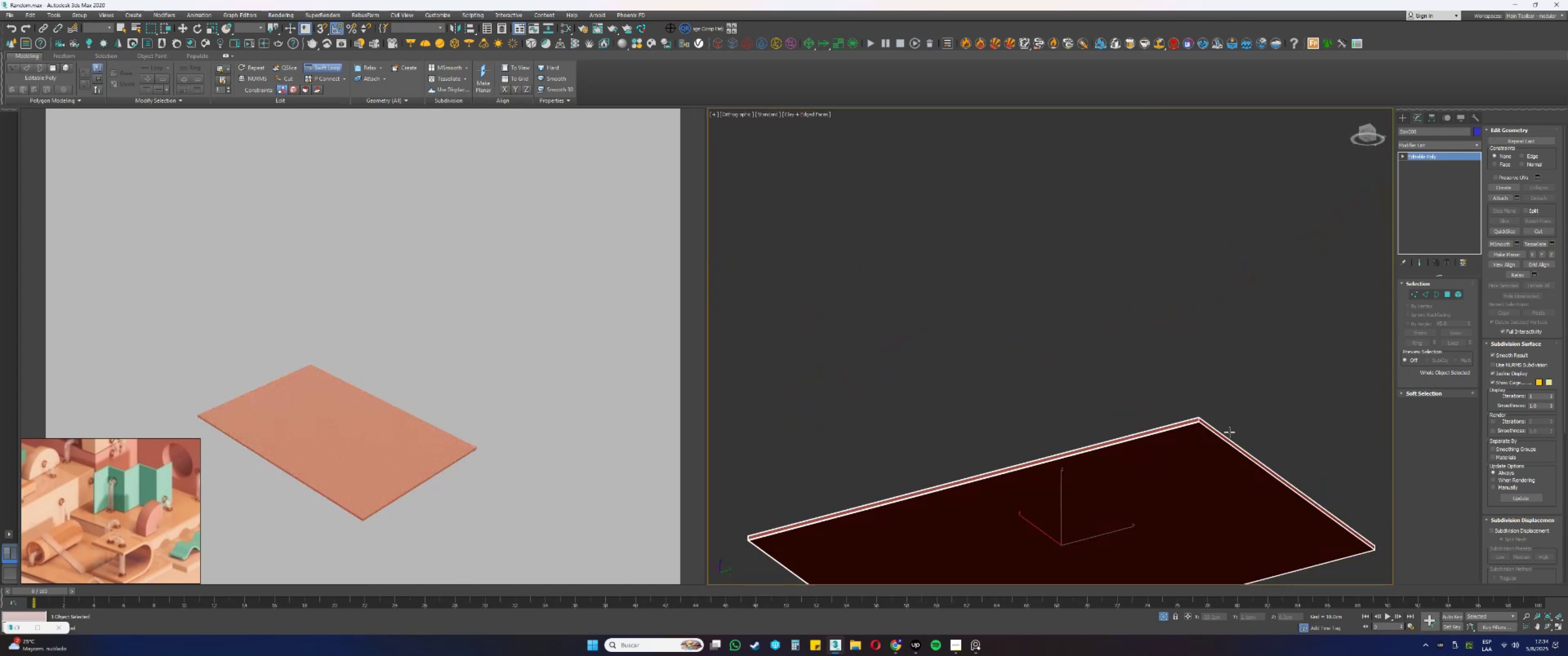 
scroll: coordinate [1110, 361], scroll_direction: up, amount: 9.0
 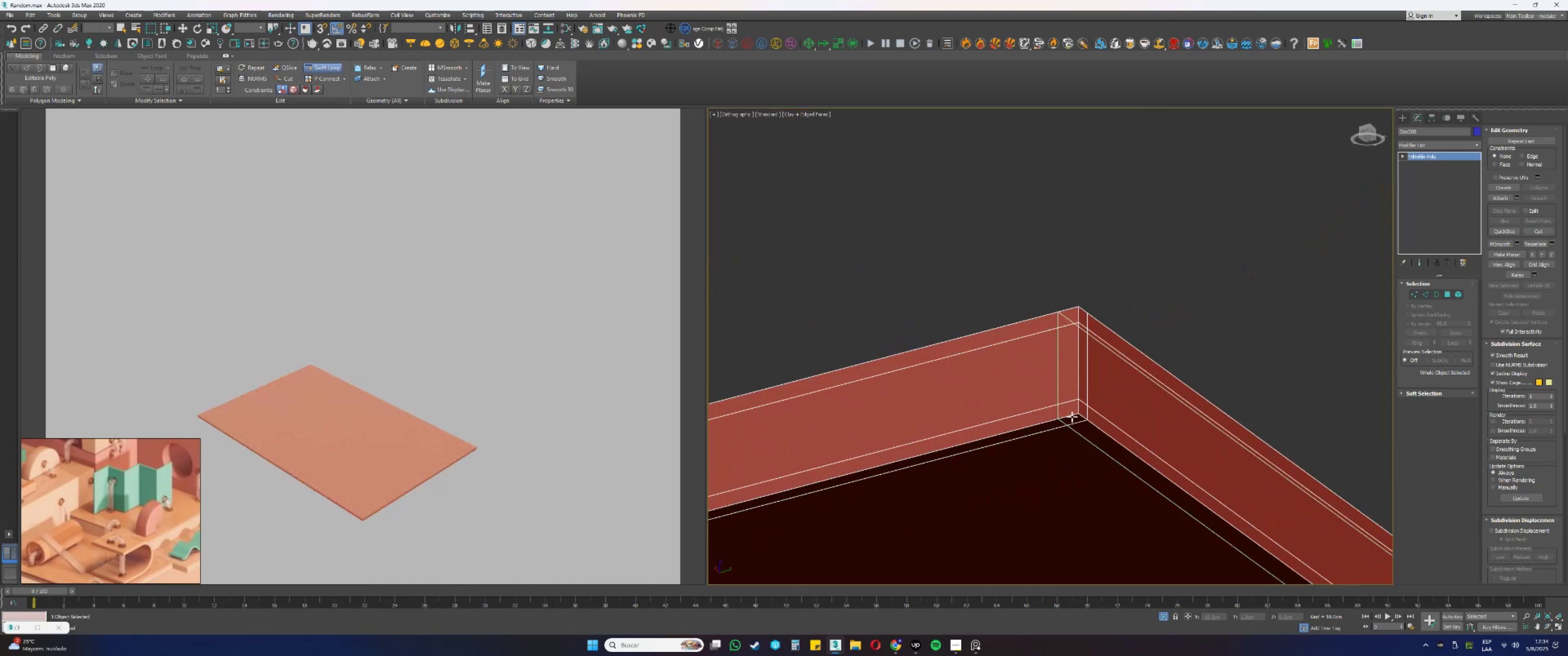 
left_click([1068, 418])
 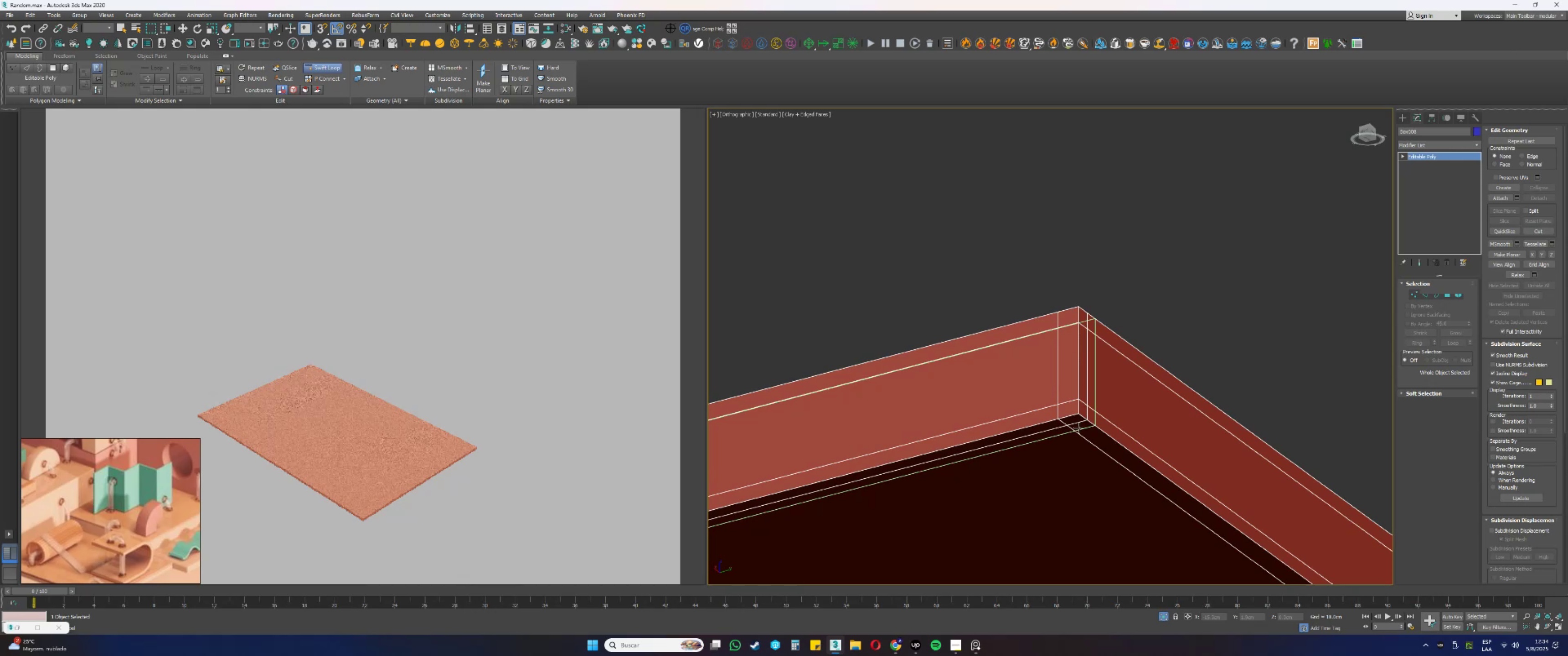 
hold_key(key=AltLeft, duration=1.19)
hold_key(key=ControlLeft, duration=1.16)
left_click_drag(start_coordinate=[1081, 435], to_coordinate=[1078, 437])
 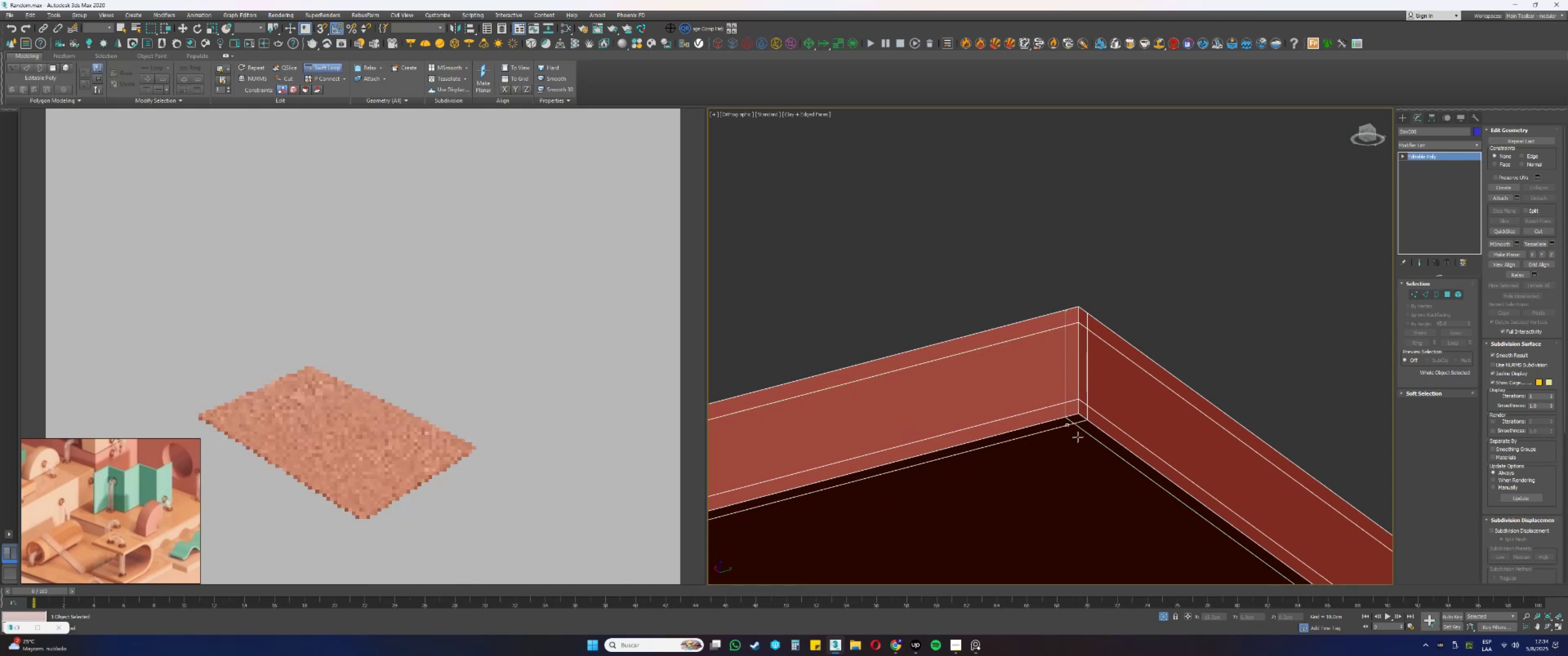 
scroll: coordinate [1077, 393], scroll_direction: down, amount: 13.0
 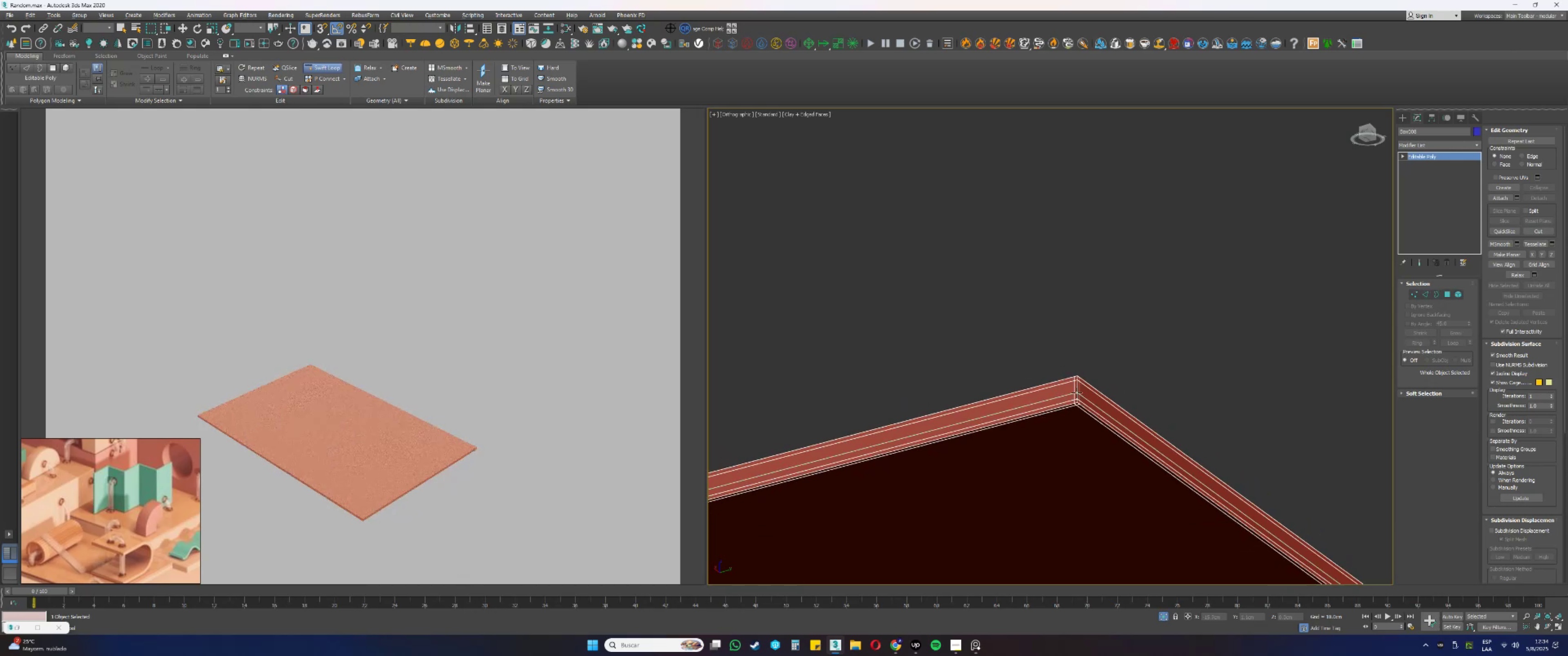 
hold_key(key=AltLeft, duration=0.69)
 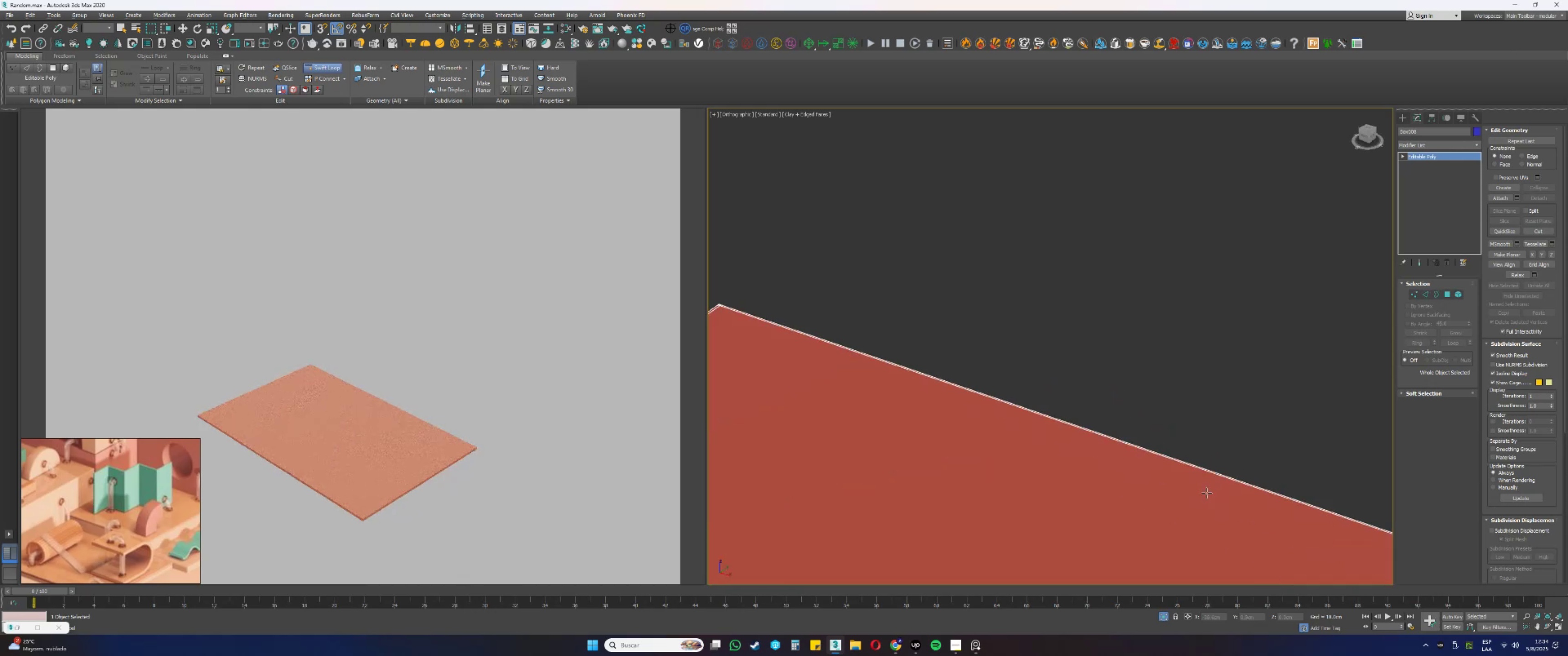 
scroll: coordinate [1213, 474], scroll_direction: down, amount: 4.0
 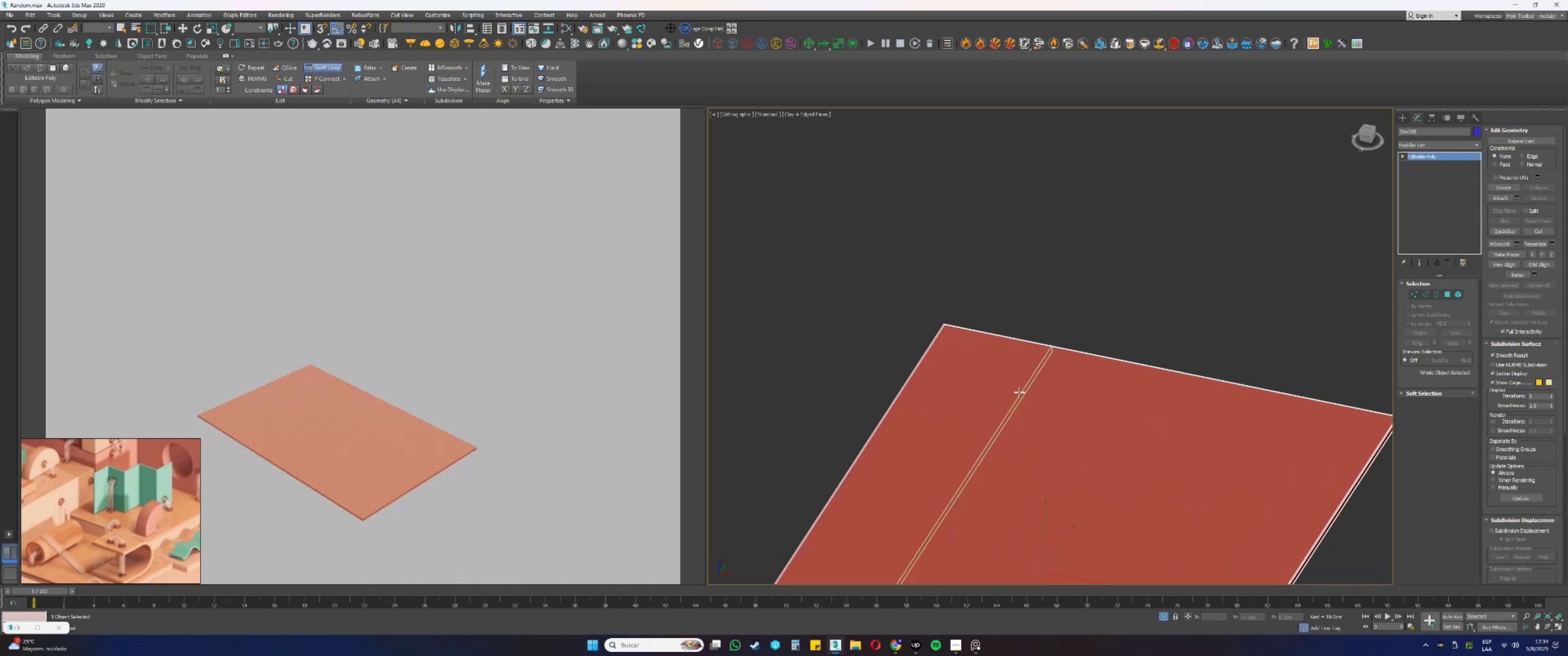 
scroll: coordinate [965, 433], scroll_direction: none, amount: 0.0
 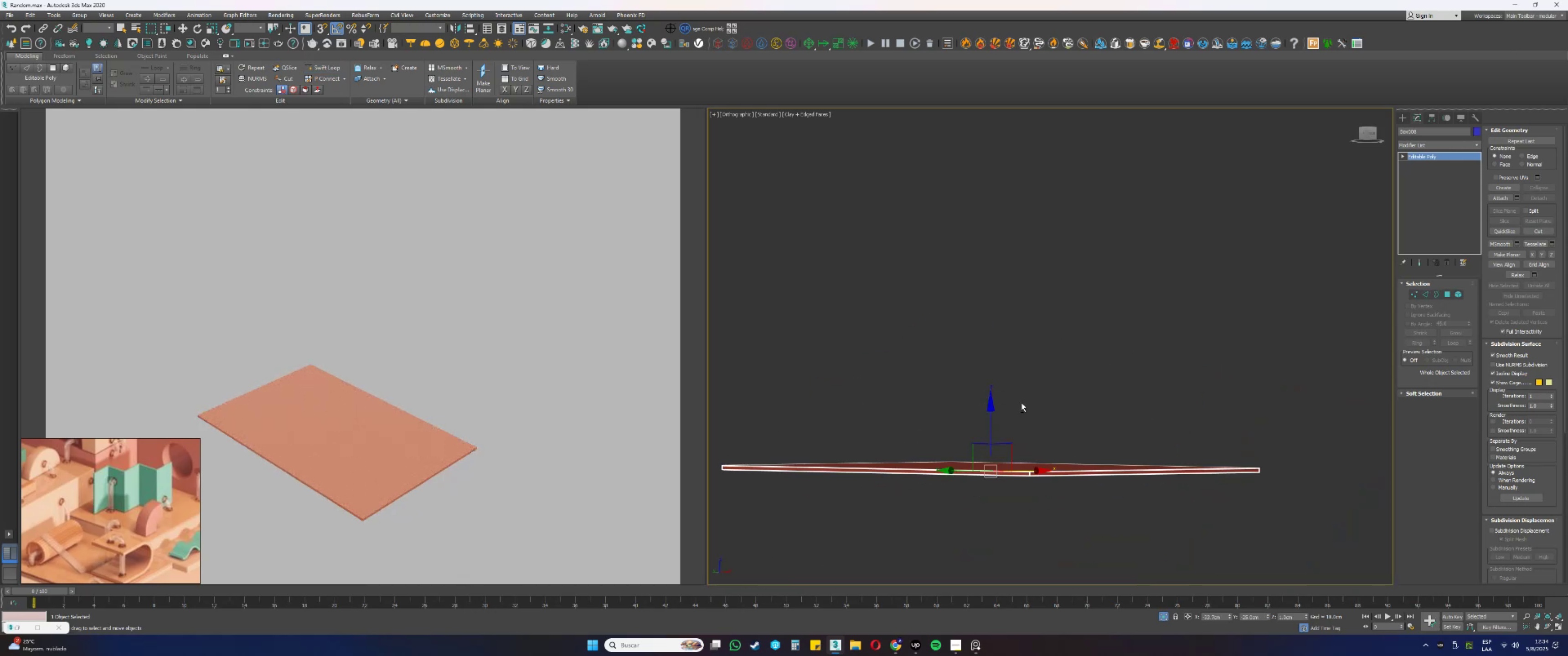 
right_click([943, 330])
 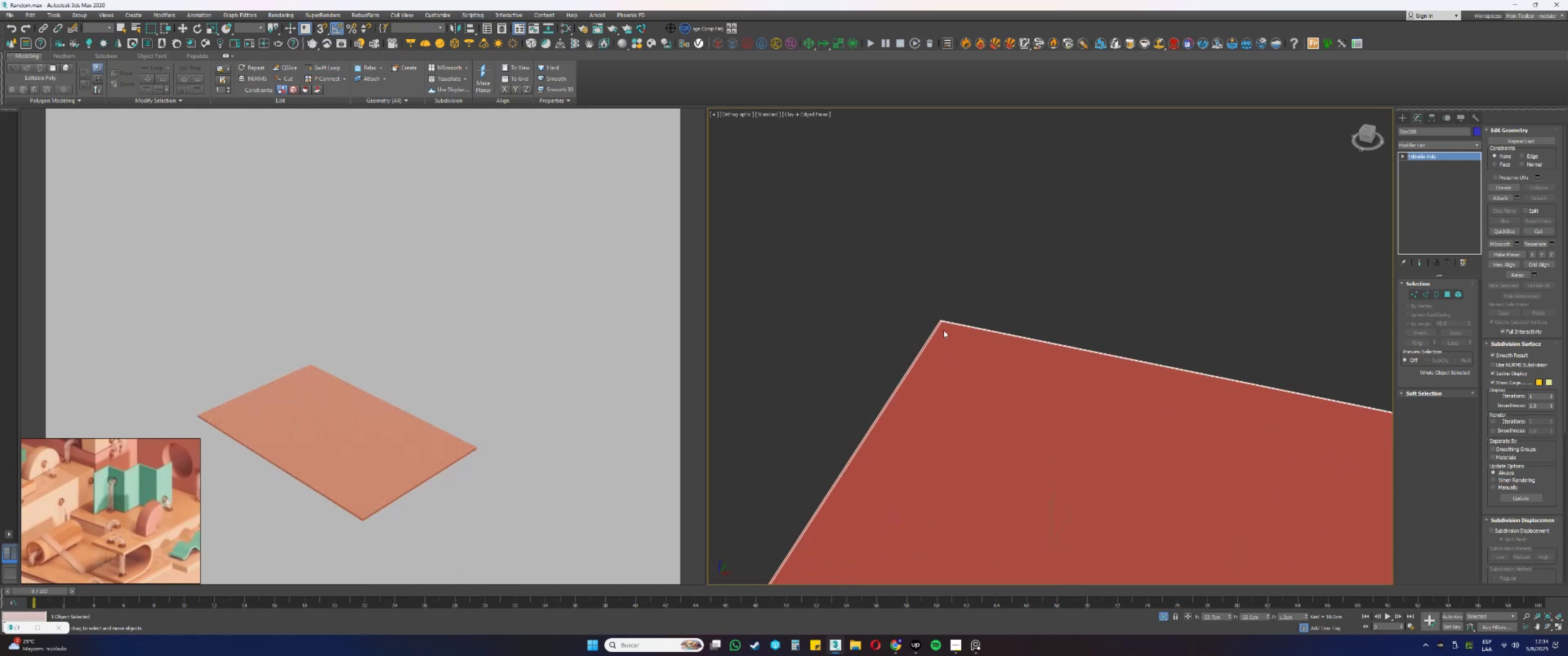 
hold_key(key=AltLeft, duration=0.48)
 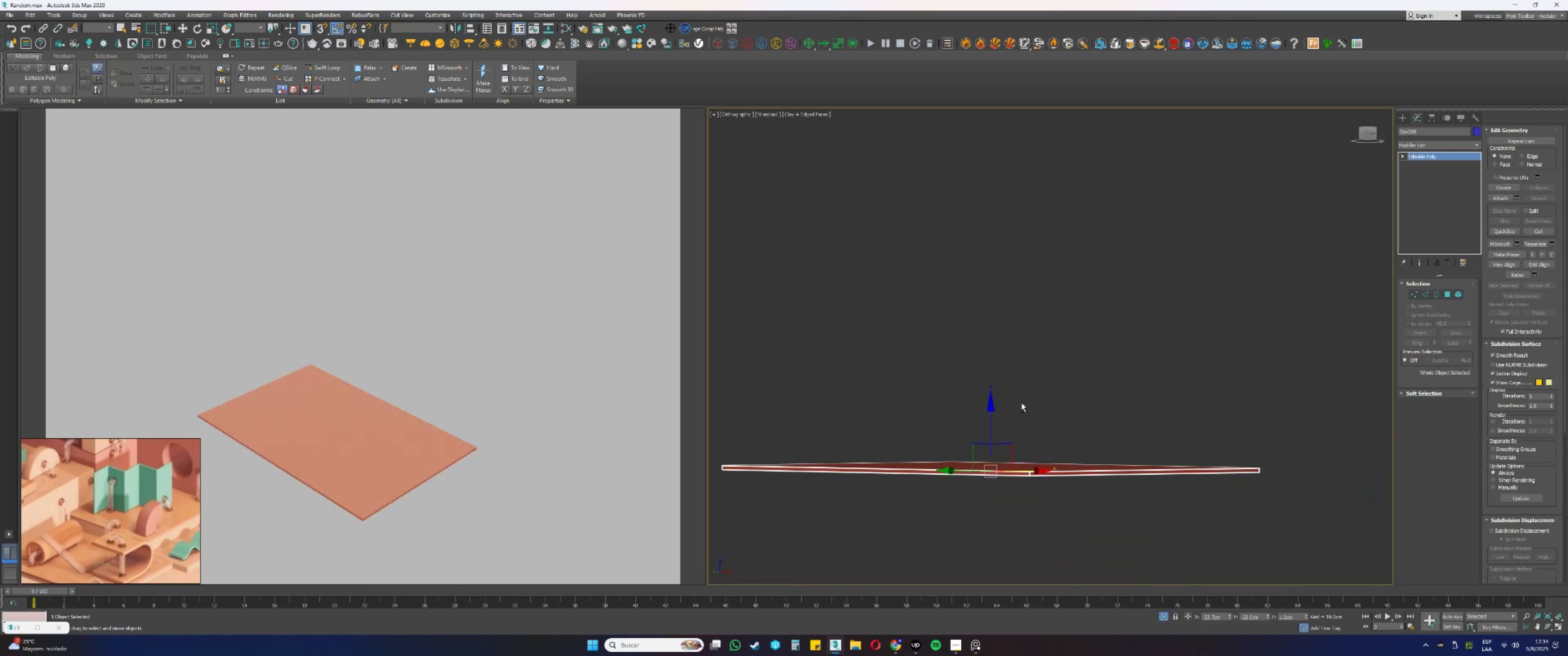 
key(Alt+AltLeft)
 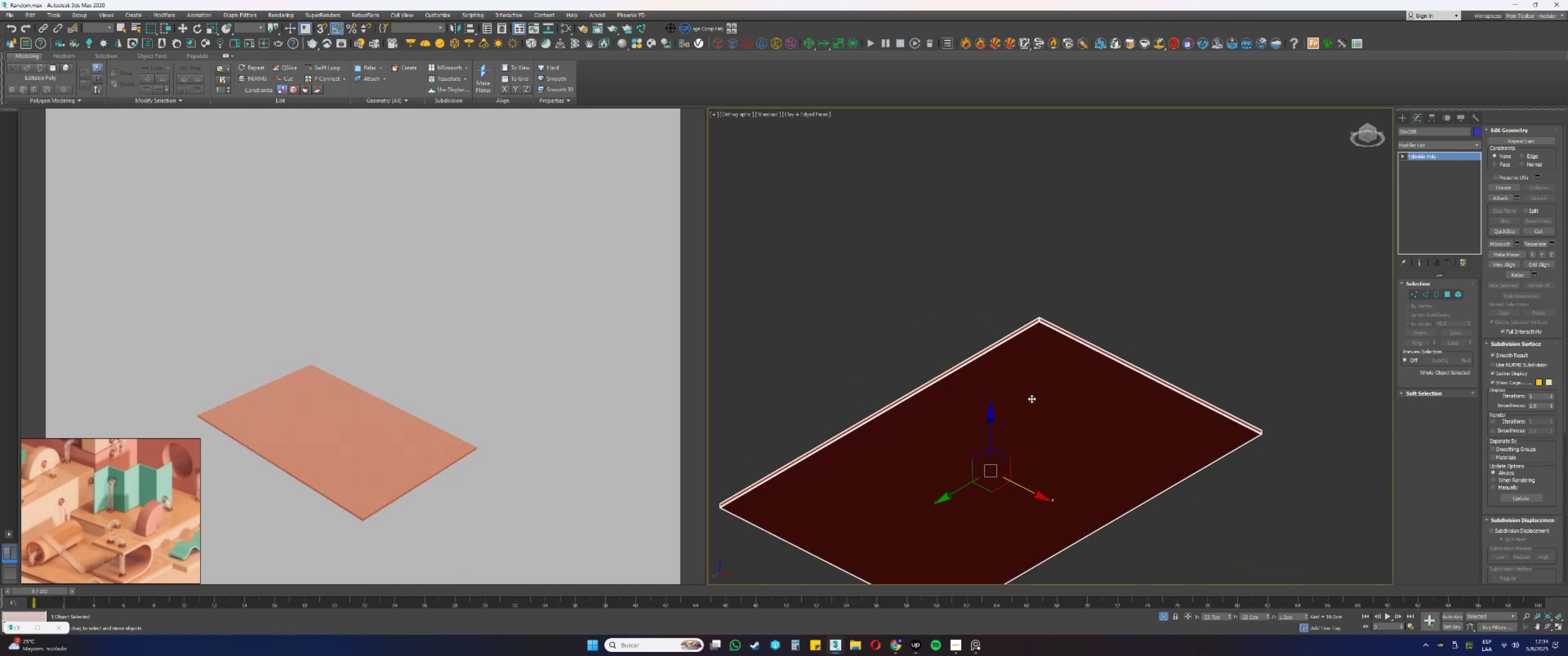 
scroll: coordinate [1030, 313], scroll_direction: up, amount: 1.0
 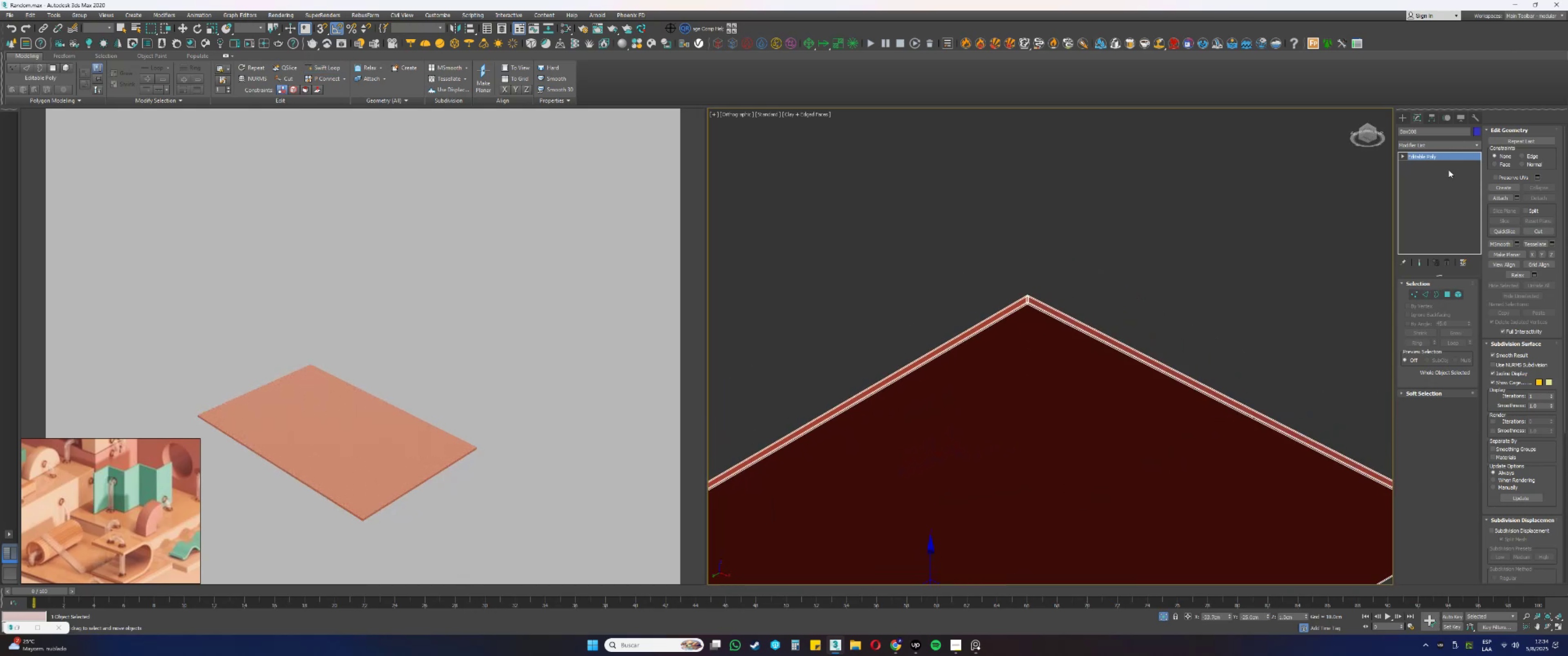 
right_click([1428, 157])
 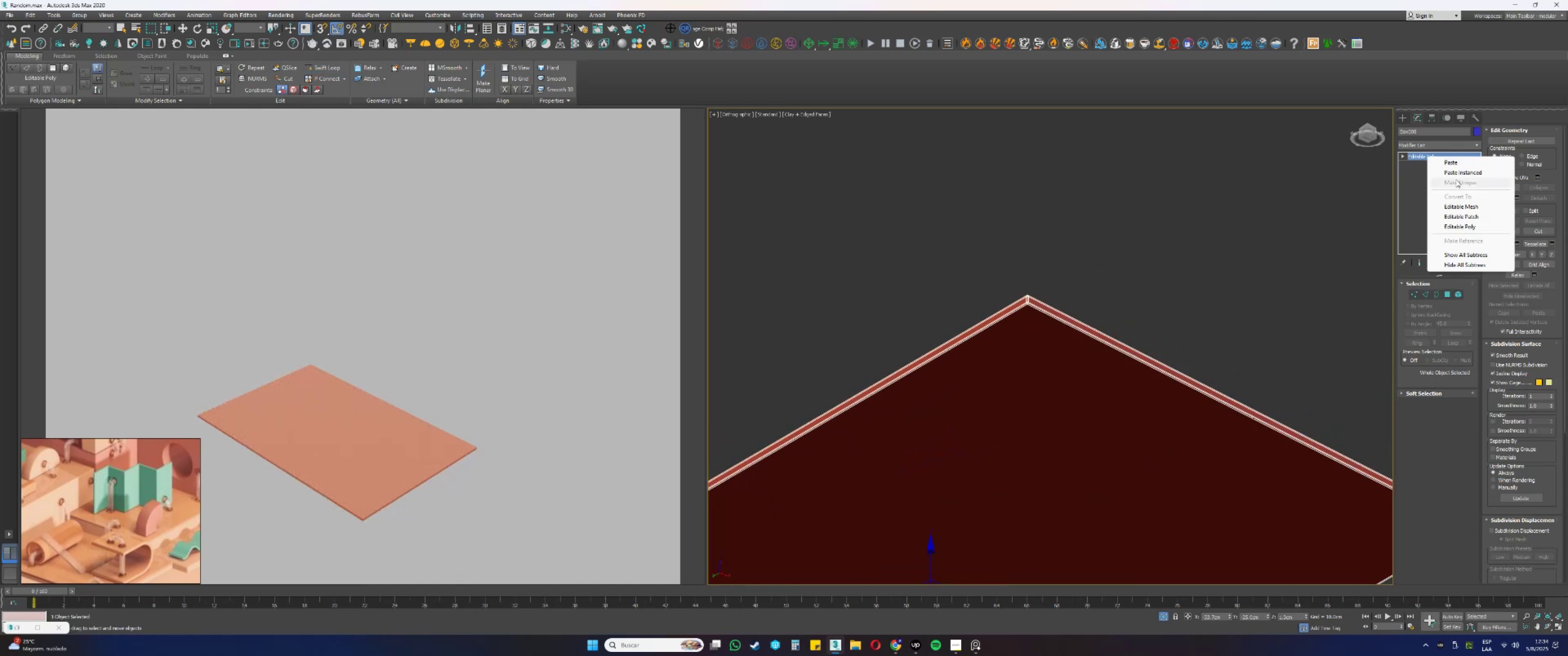 
left_click([1449, 173])
 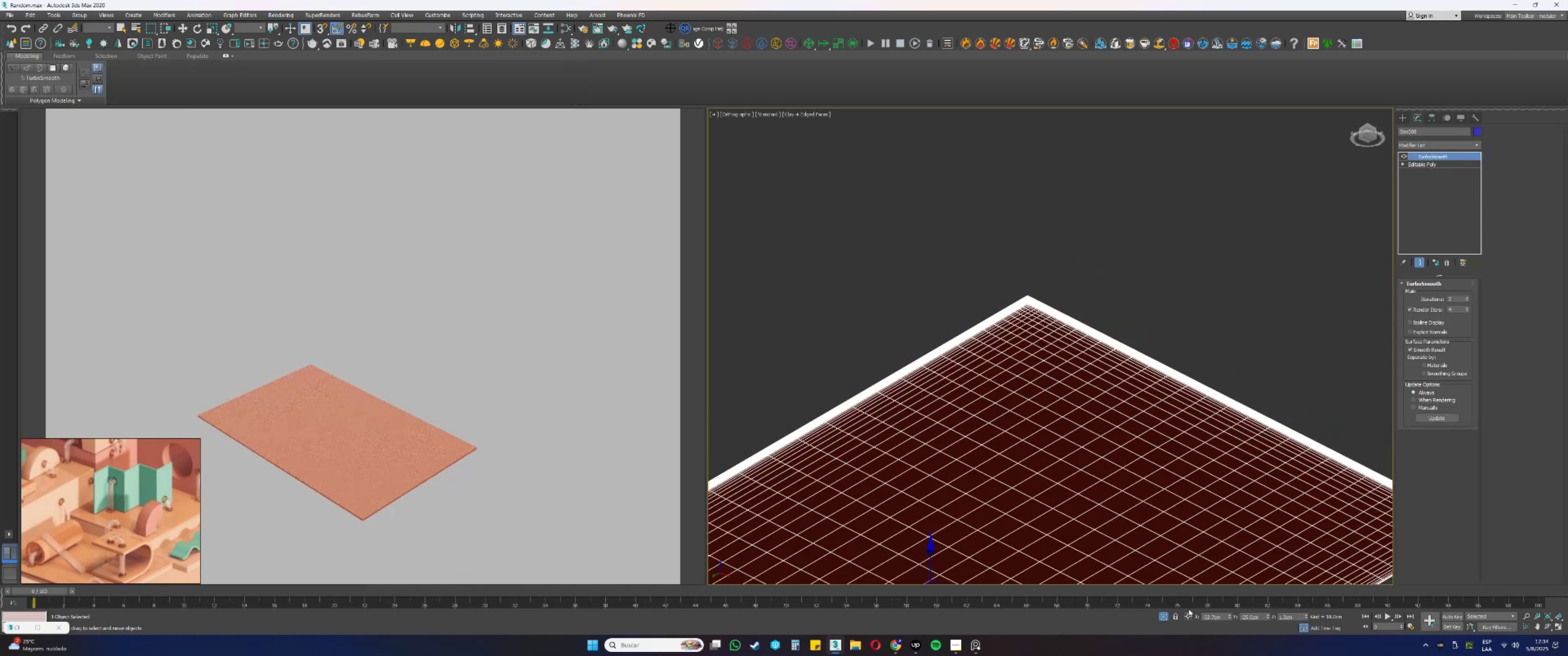 
left_click([1166, 614])
 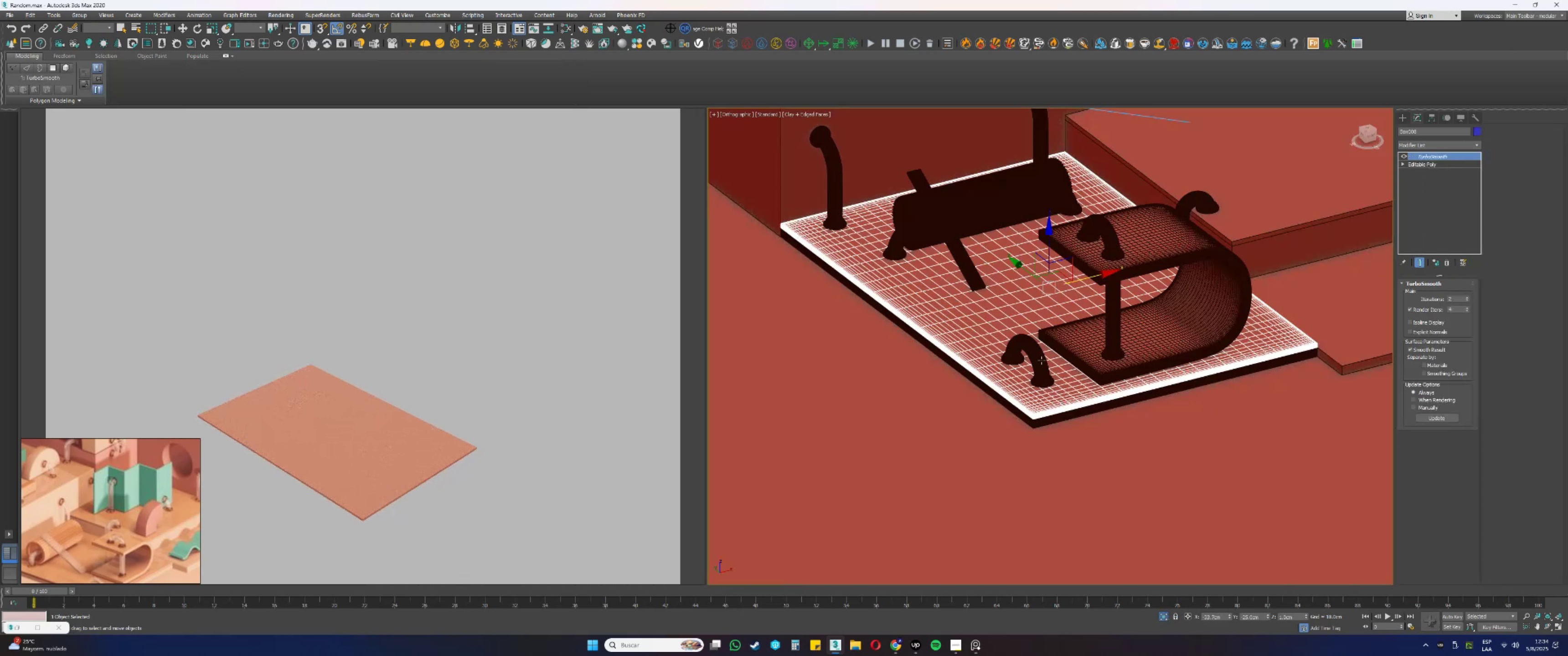 
key(F3)
 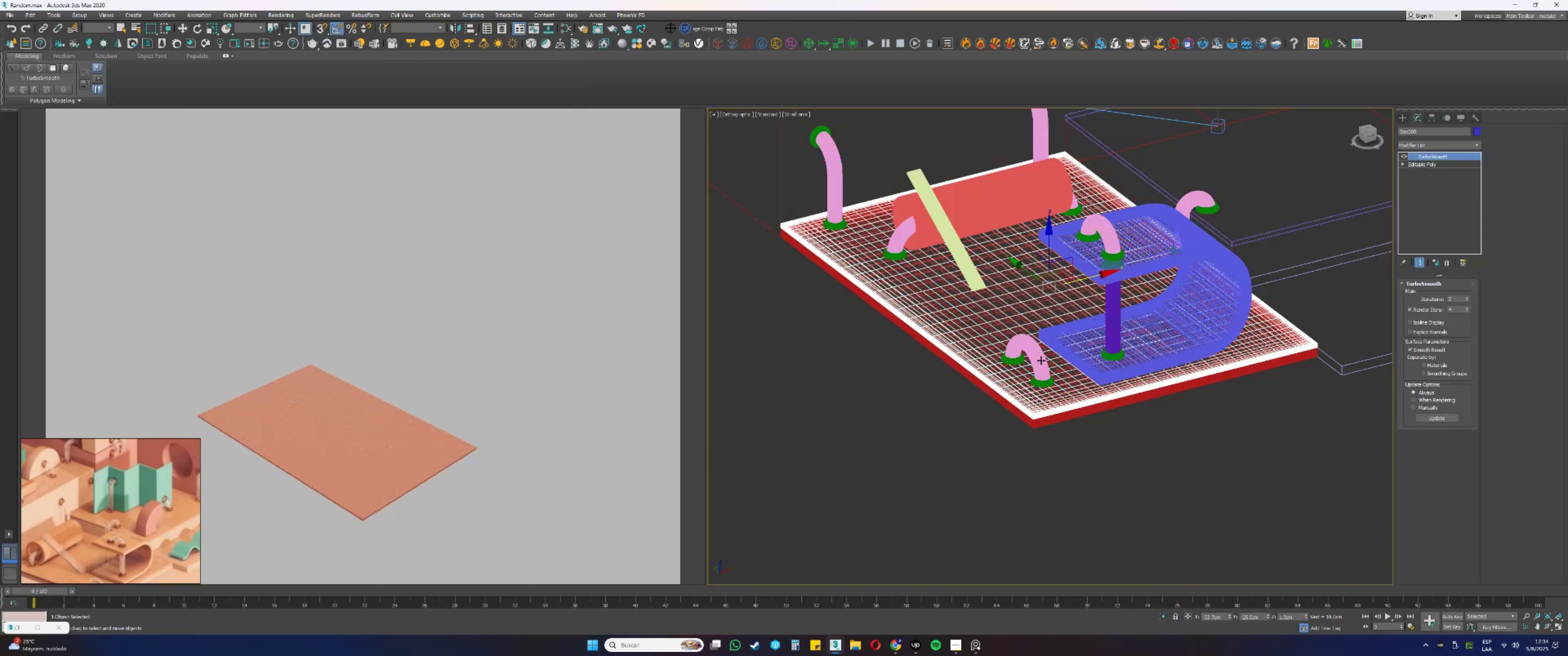 
key(F3)
 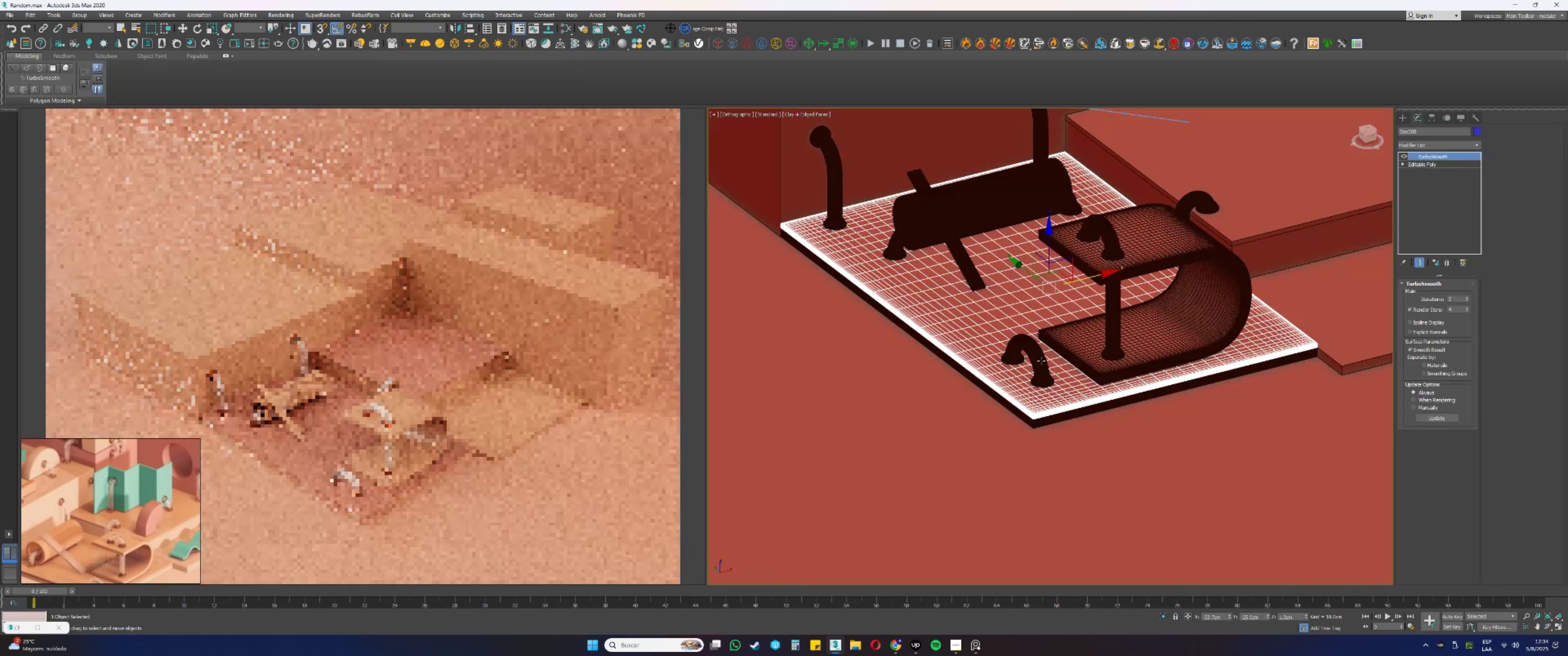 
key(F4)
 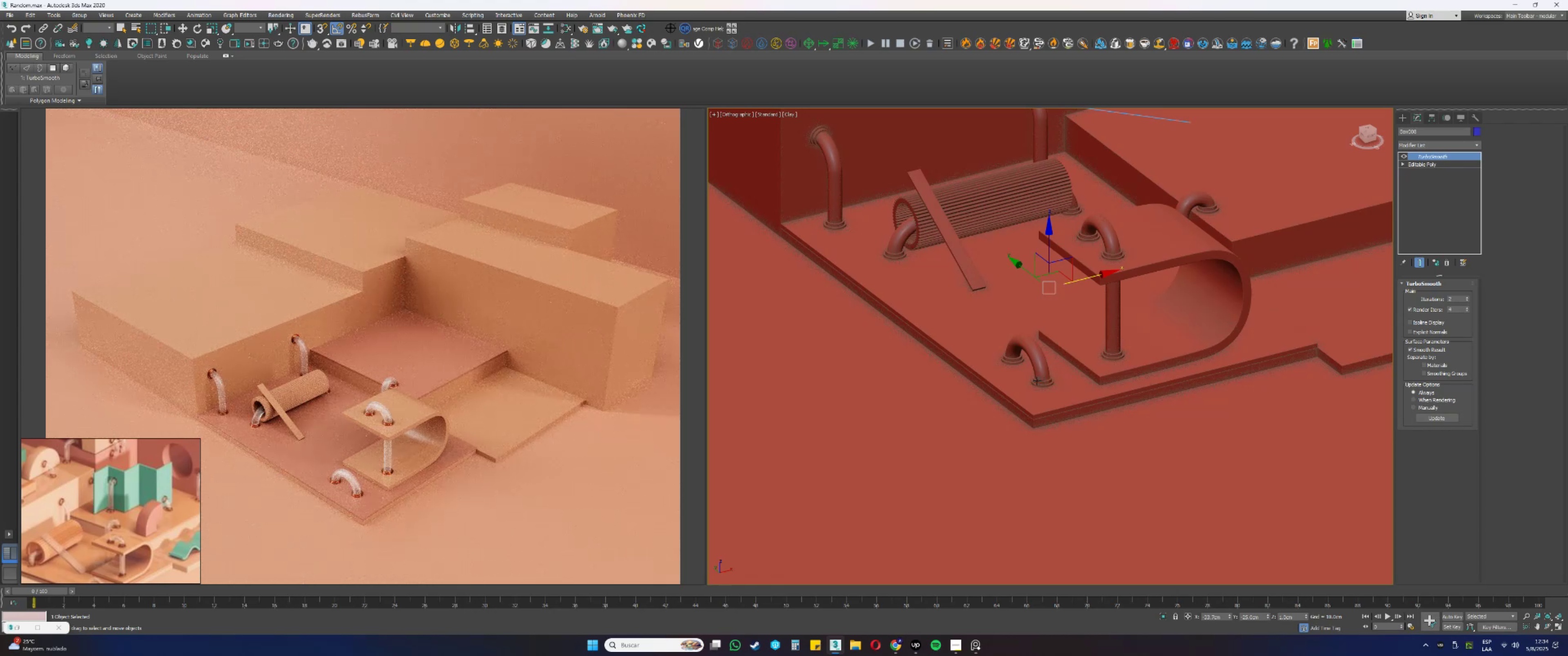 
wait(13.62)
 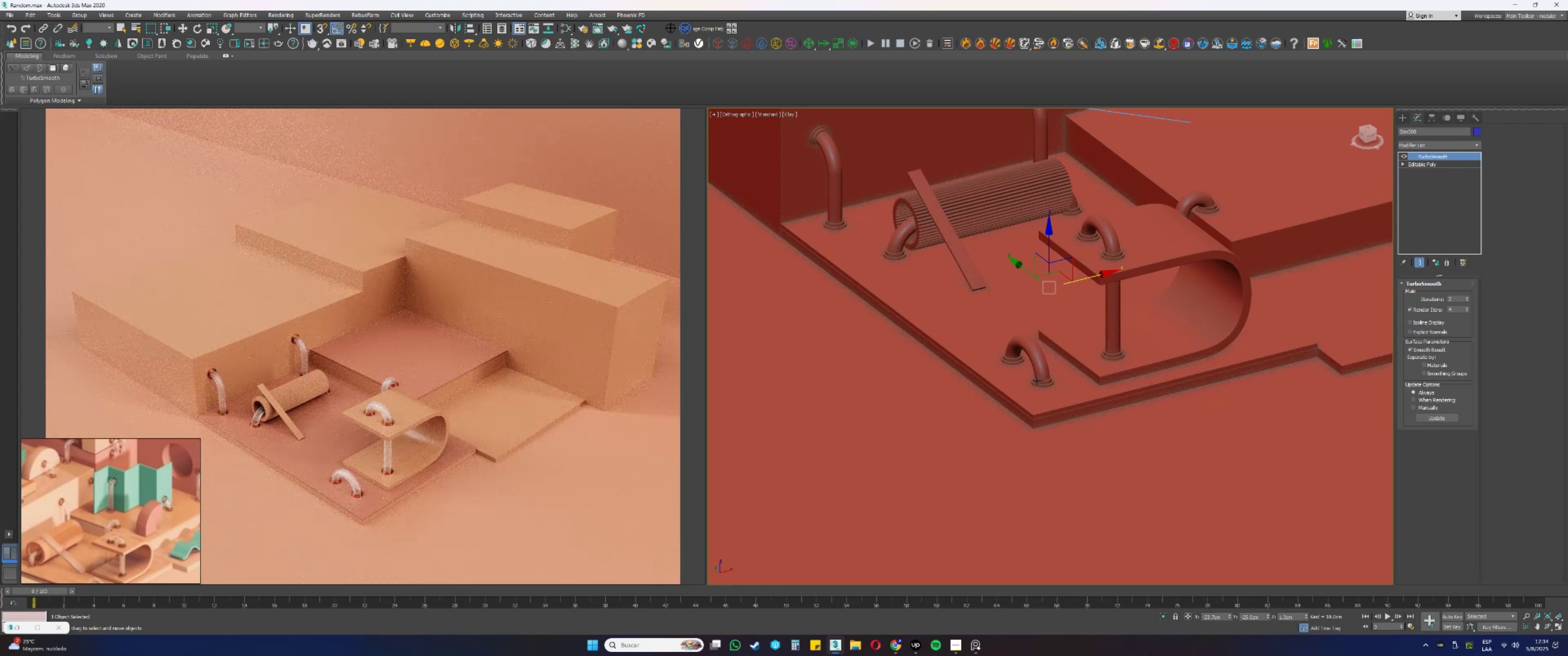 
scroll: coordinate [1026, 375], scroll_direction: down, amount: 1.0
 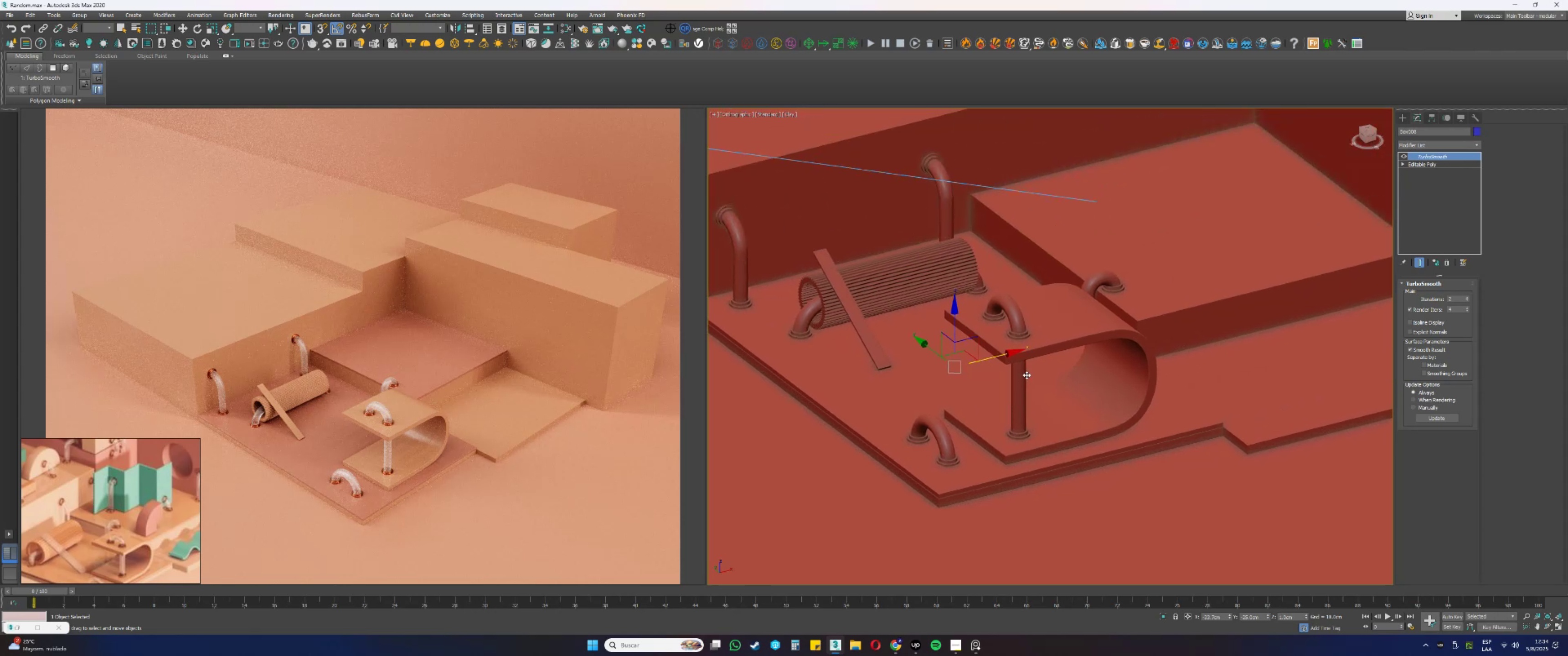 
key(Alt+AltLeft)
 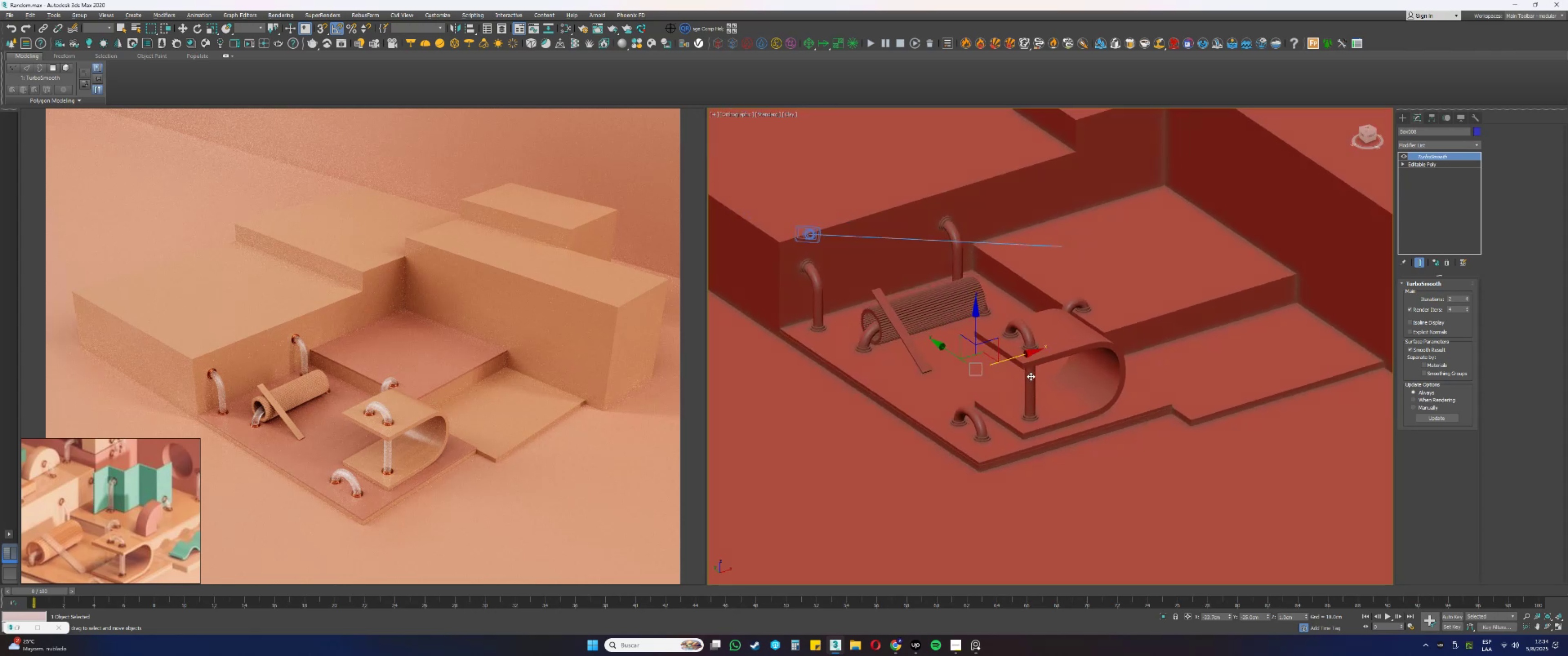 
key(Alt+AltLeft)
 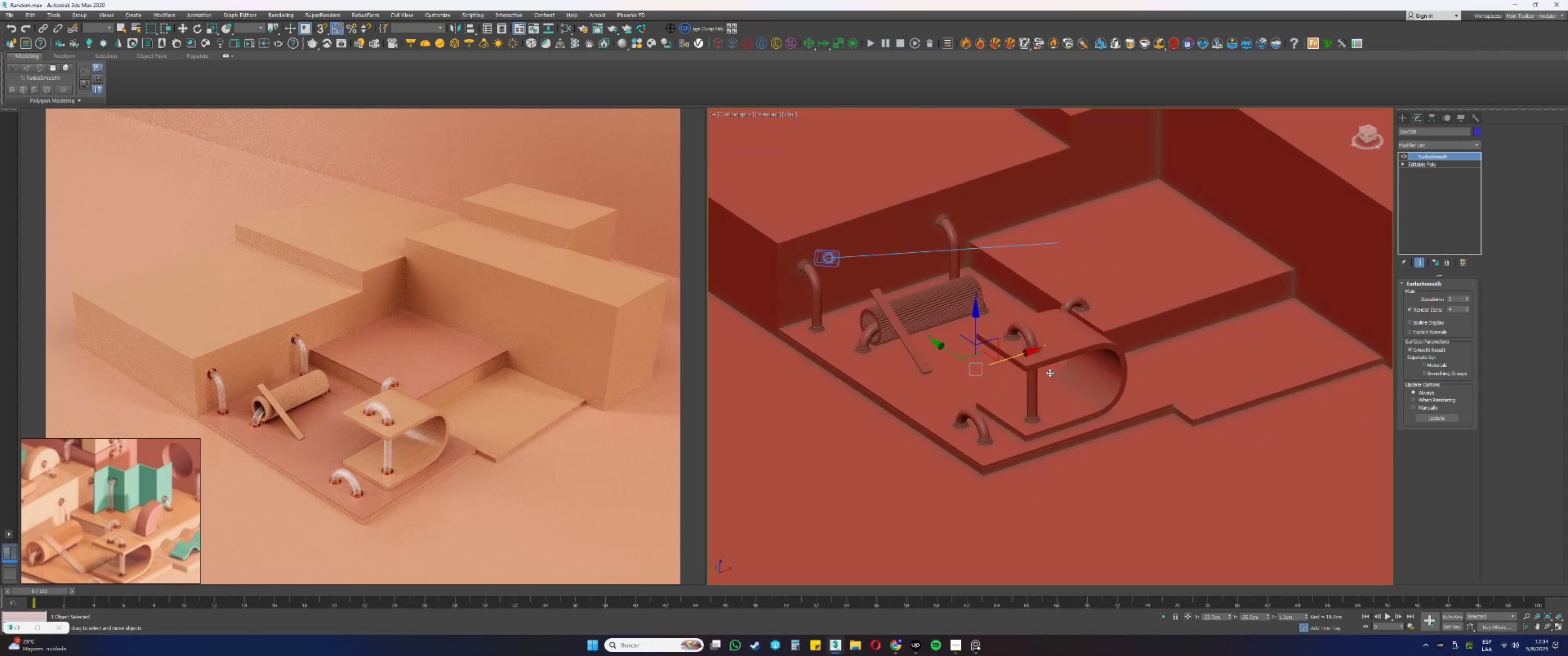 
scroll: coordinate [1068, 377], scroll_direction: up, amount: 1.0
 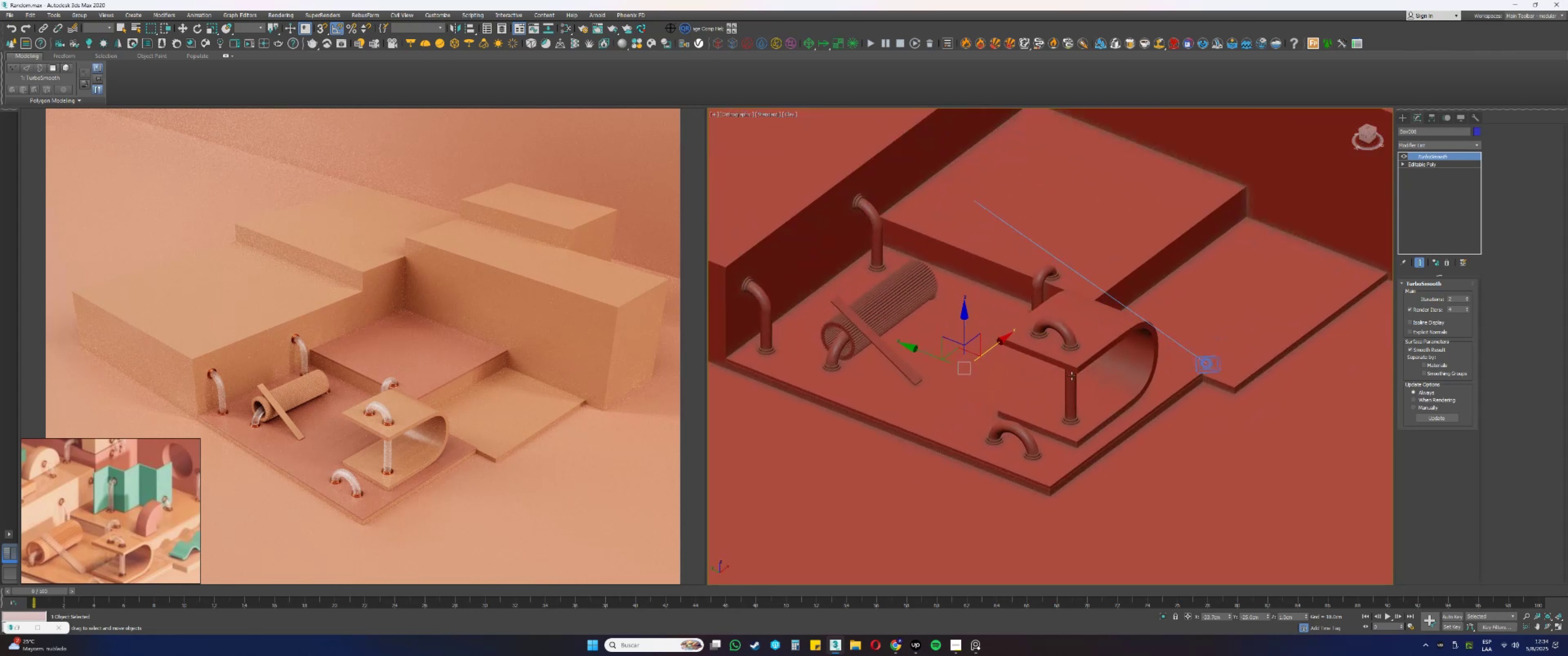 
key(Alt+AltLeft)
 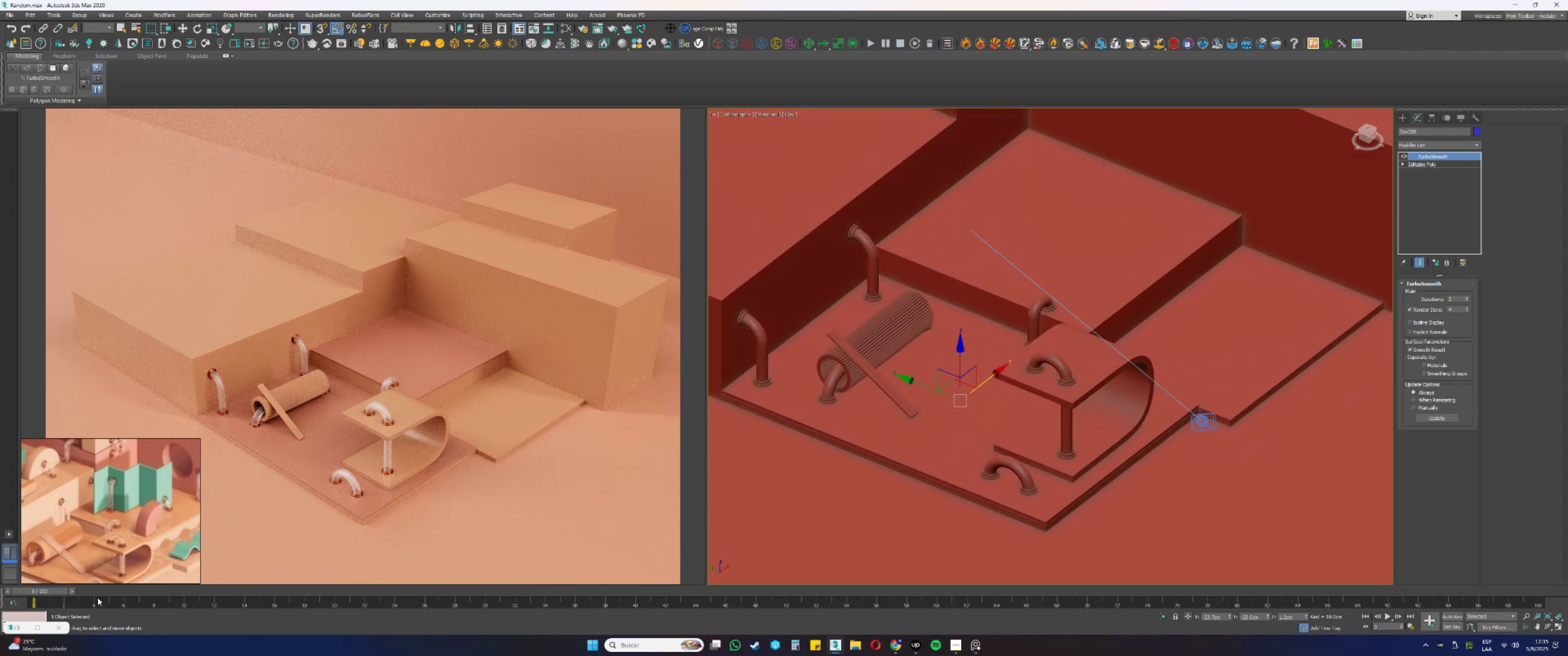 
scroll: coordinate [82, 549], scroll_direction: down, amount: 1.0
 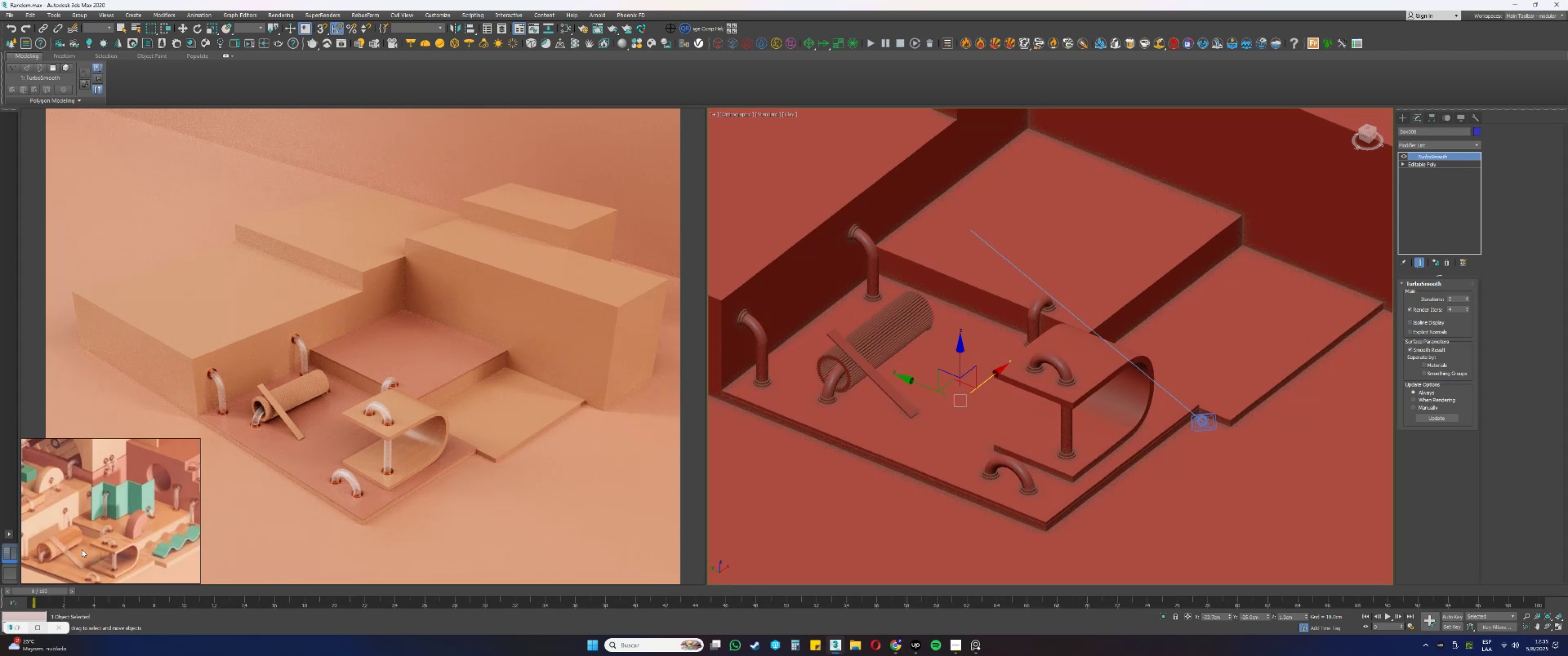 
wait(10.23)
 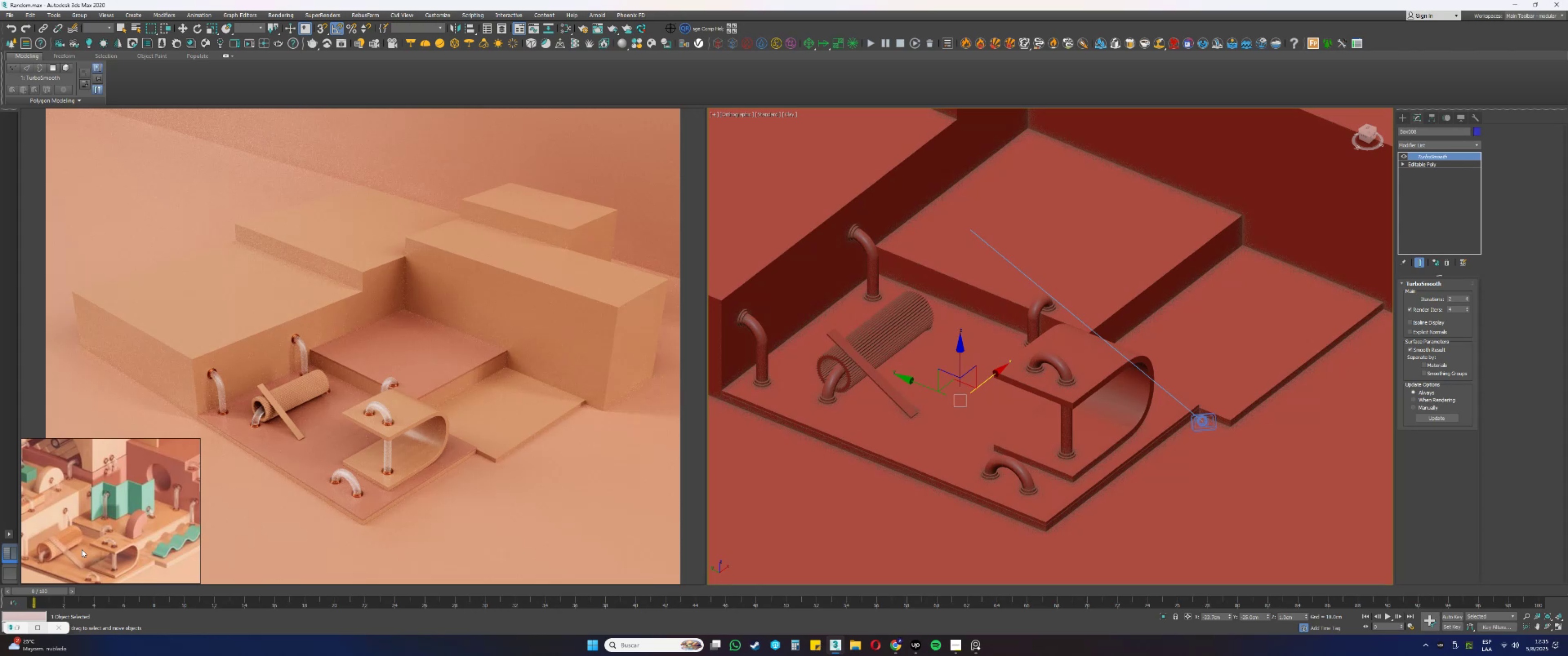 
scroll: coordinate [905, 338], scroll_direction: up, amount: 3.0
 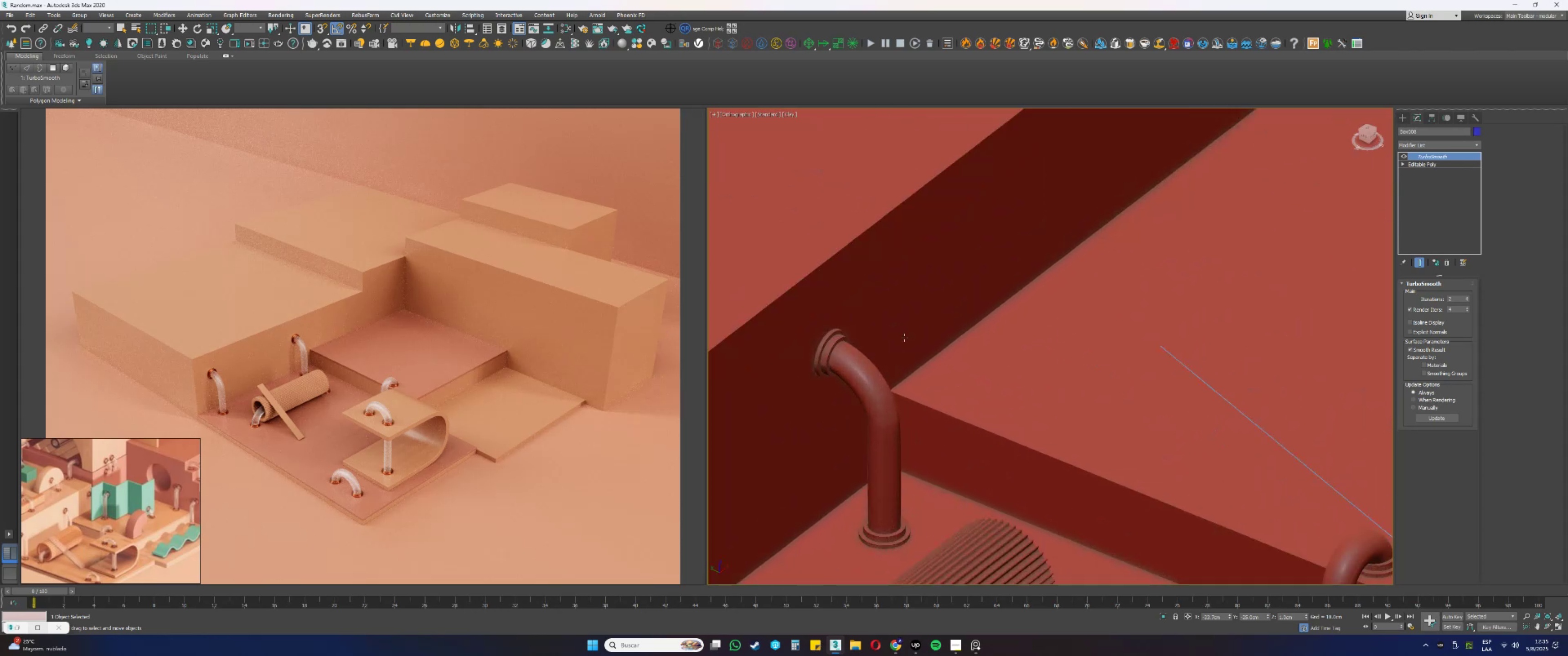 
key(F4)
 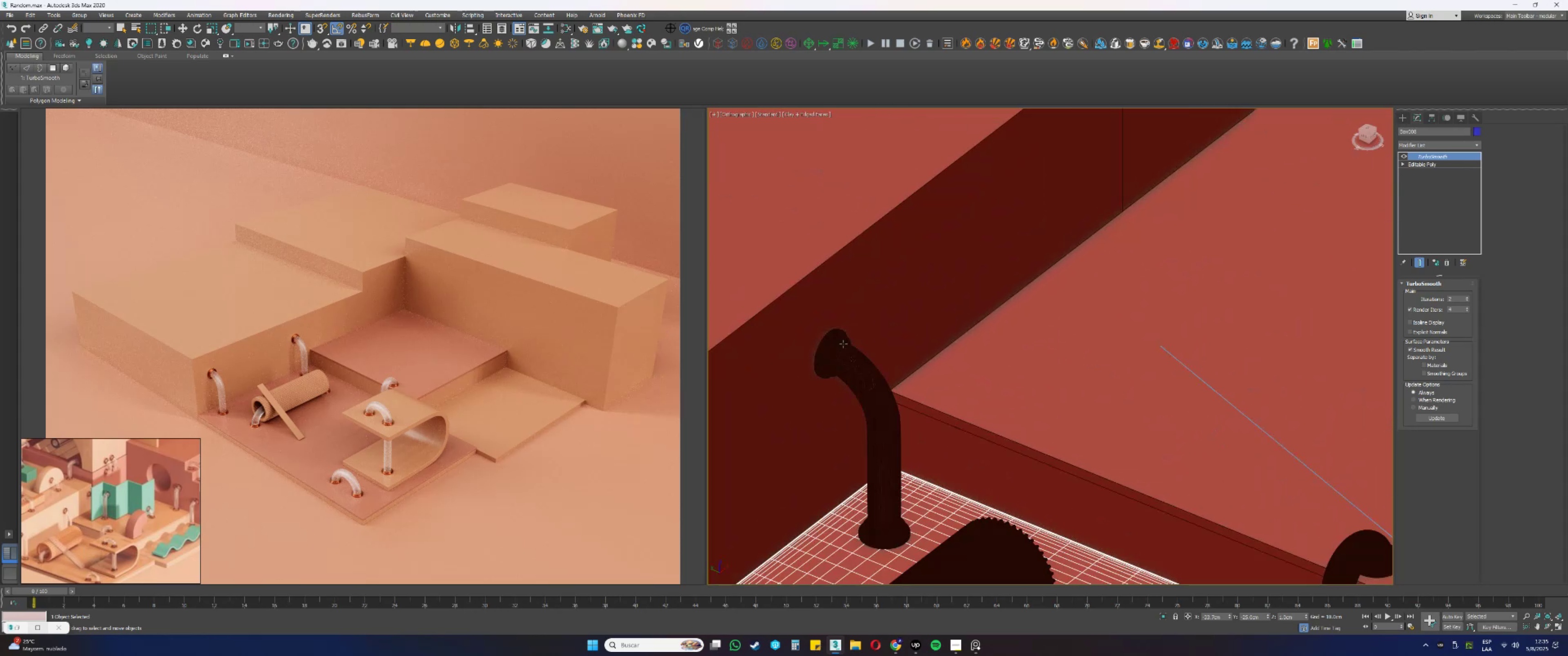 
key(F4)
 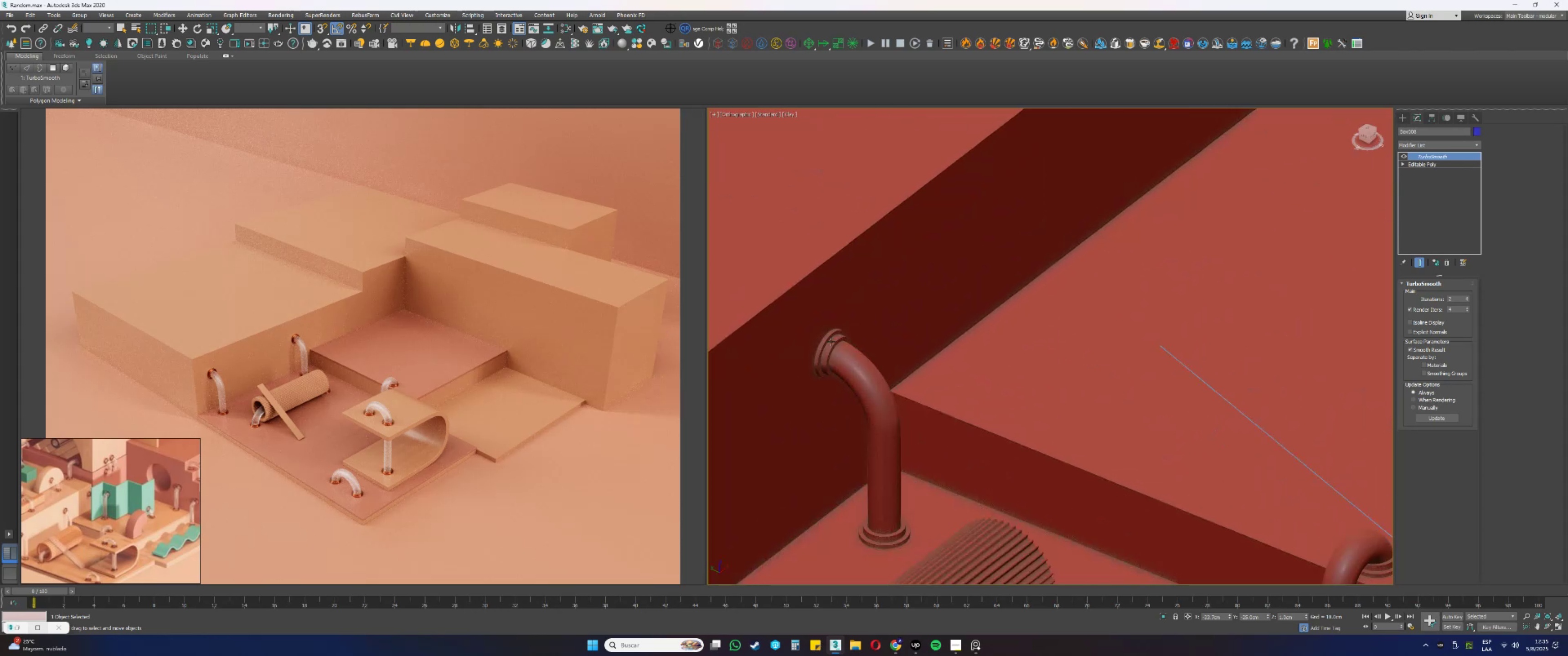 
left_click([831, 342])
 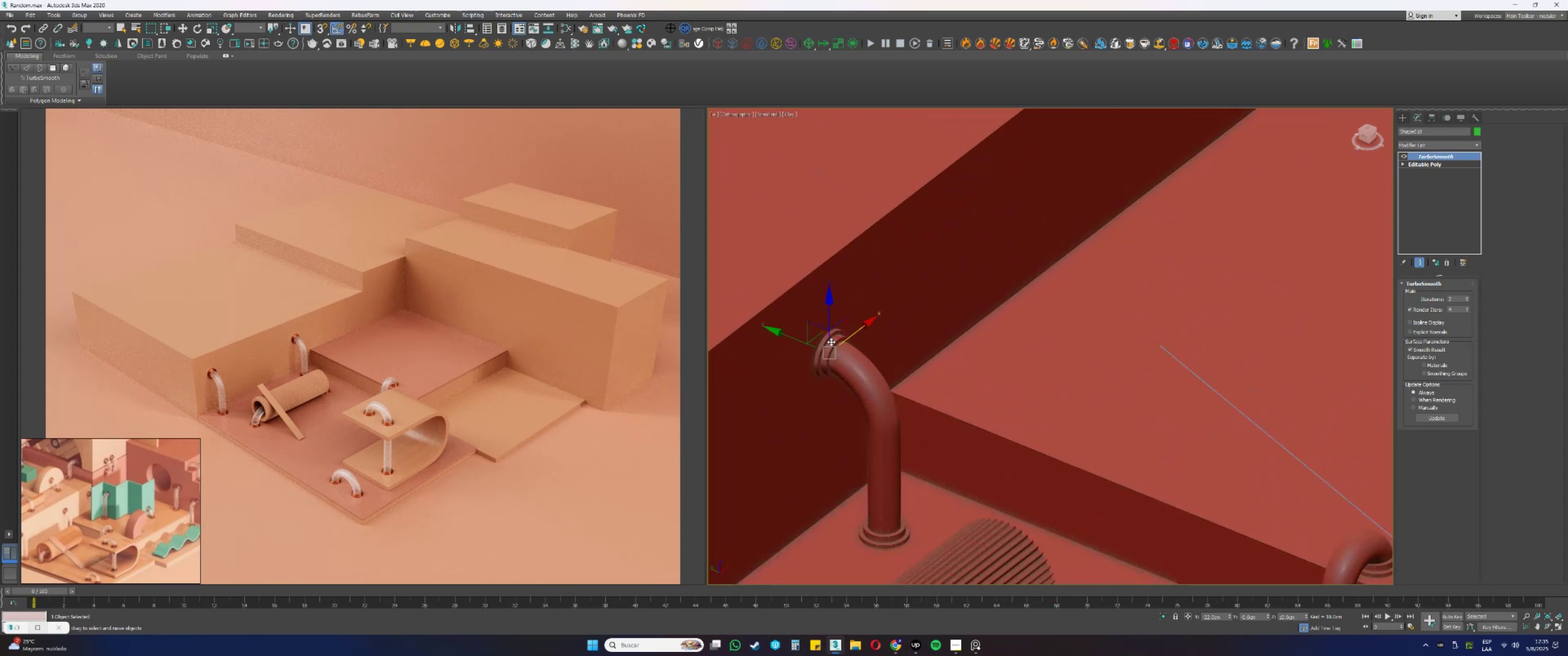 
scroll: coordinate [831, 342], scroll_direction: down, amount: 1.0
 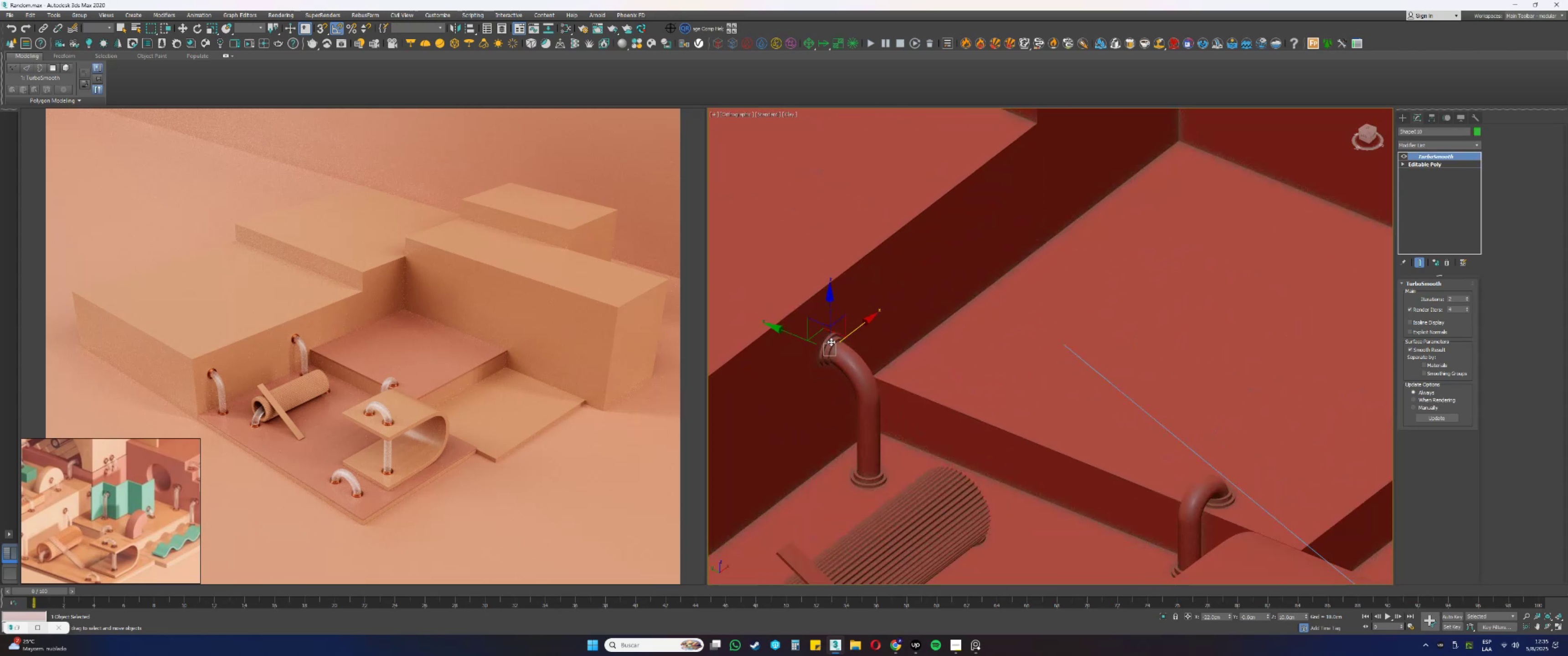 
key(F4)
 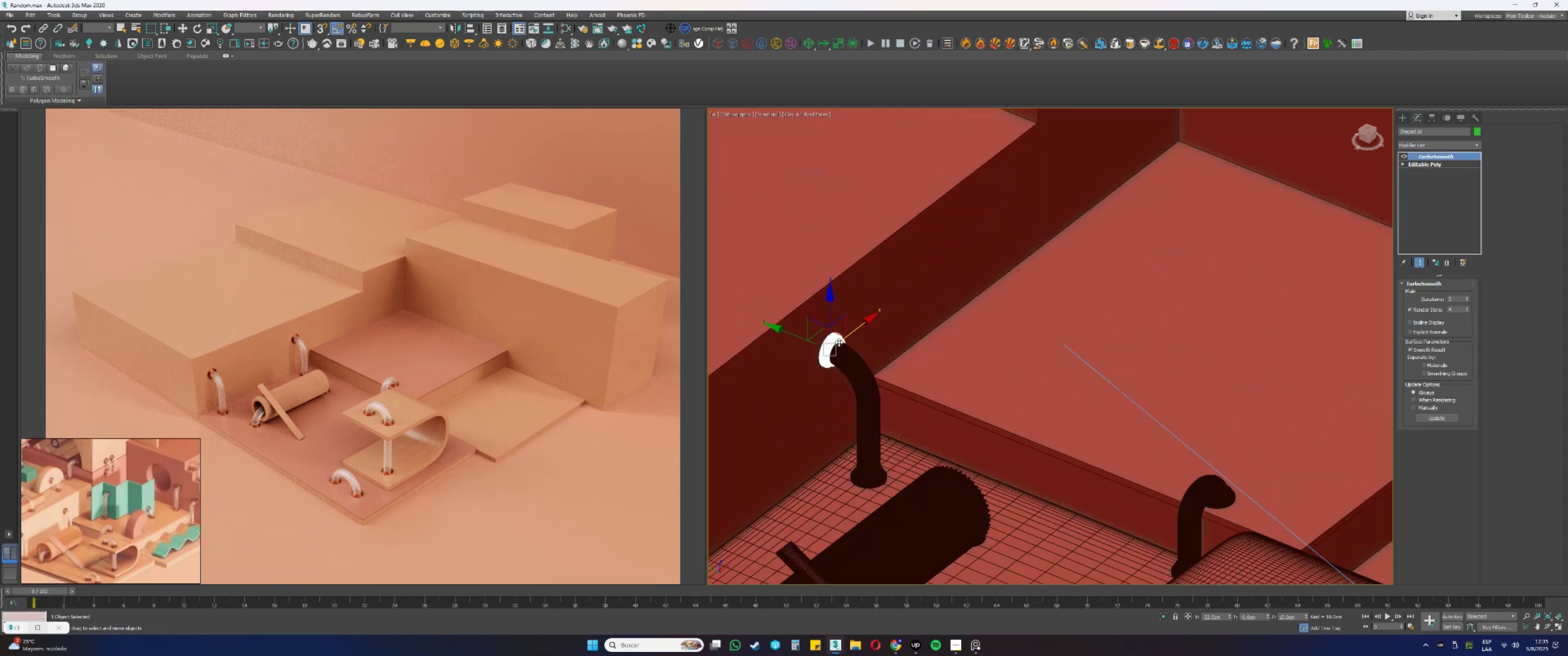 
hold_key(key=ControlLeft, duration=0.37)
left_click([864, 369])
 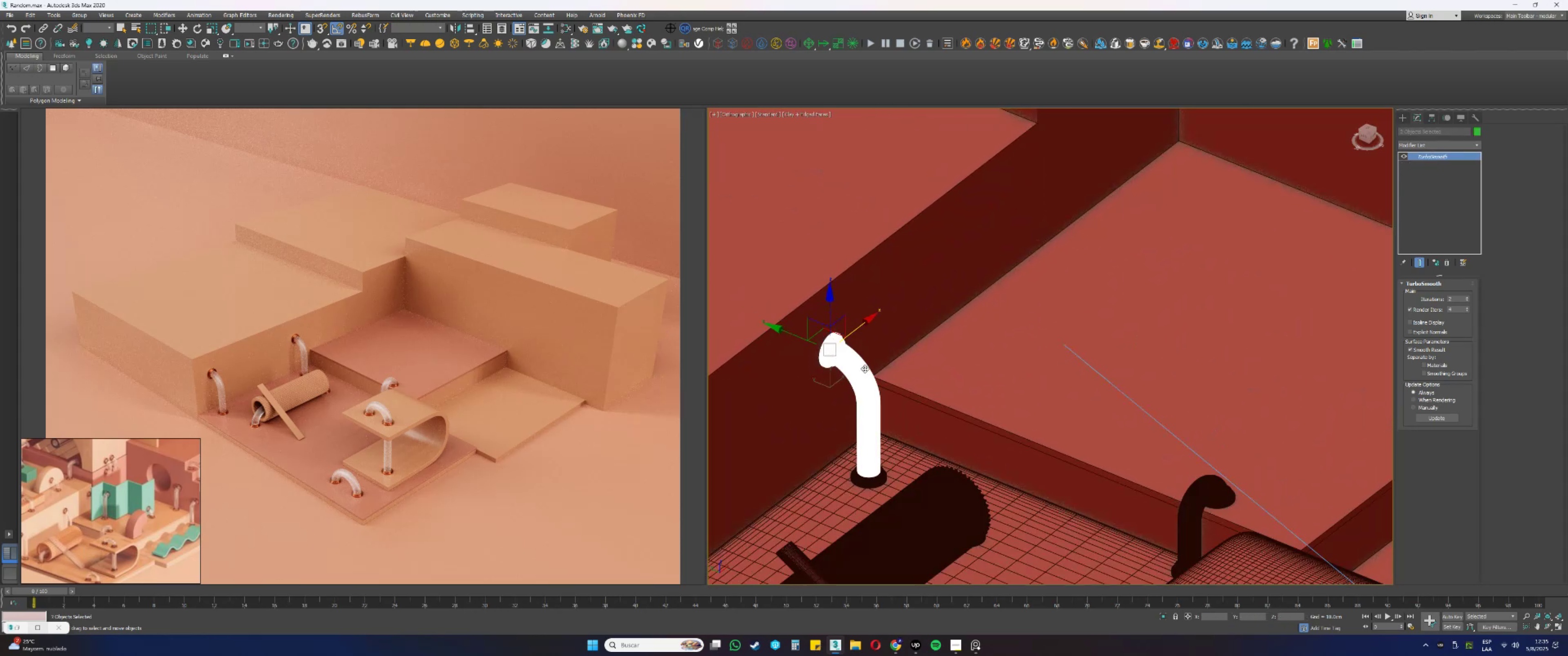 
key(Alt+AltLeft)
 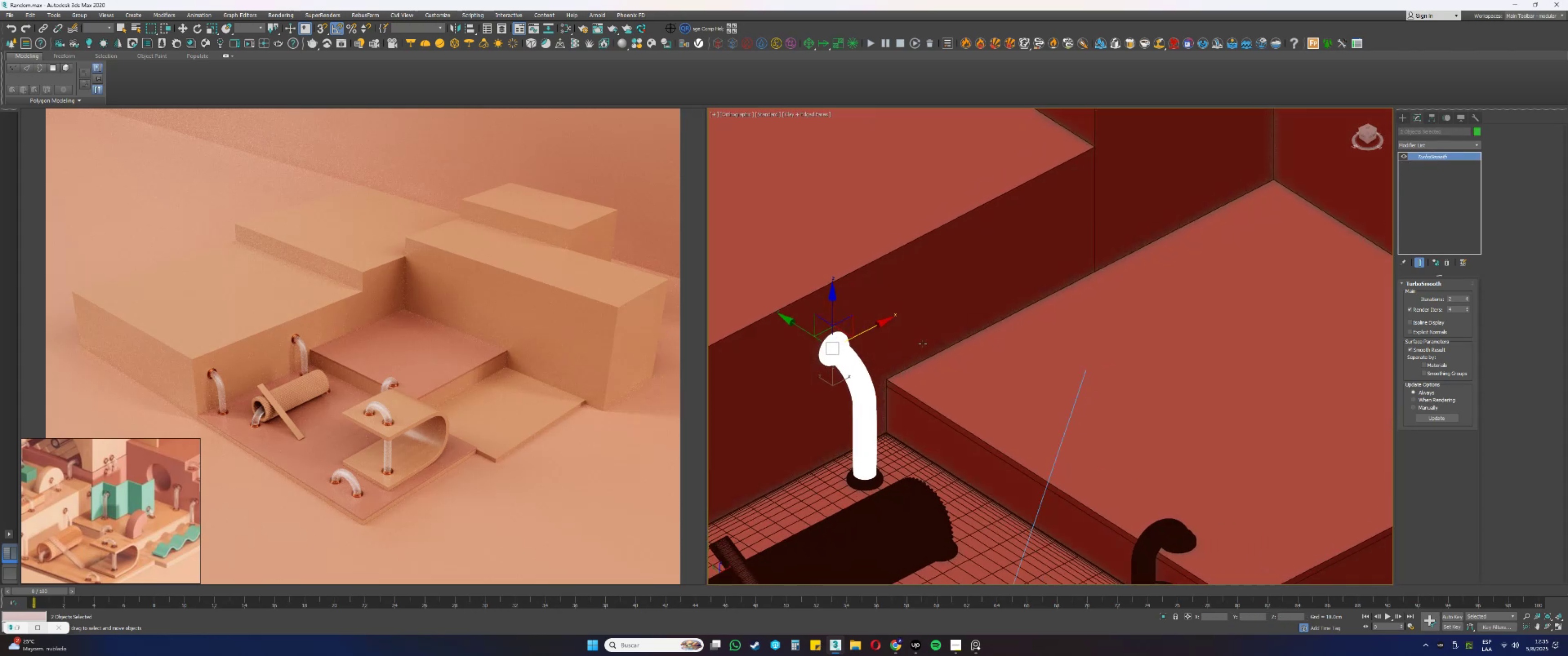 
hold_key(key=ControlLeft, duration=0.5)
left_click([861, 485])
 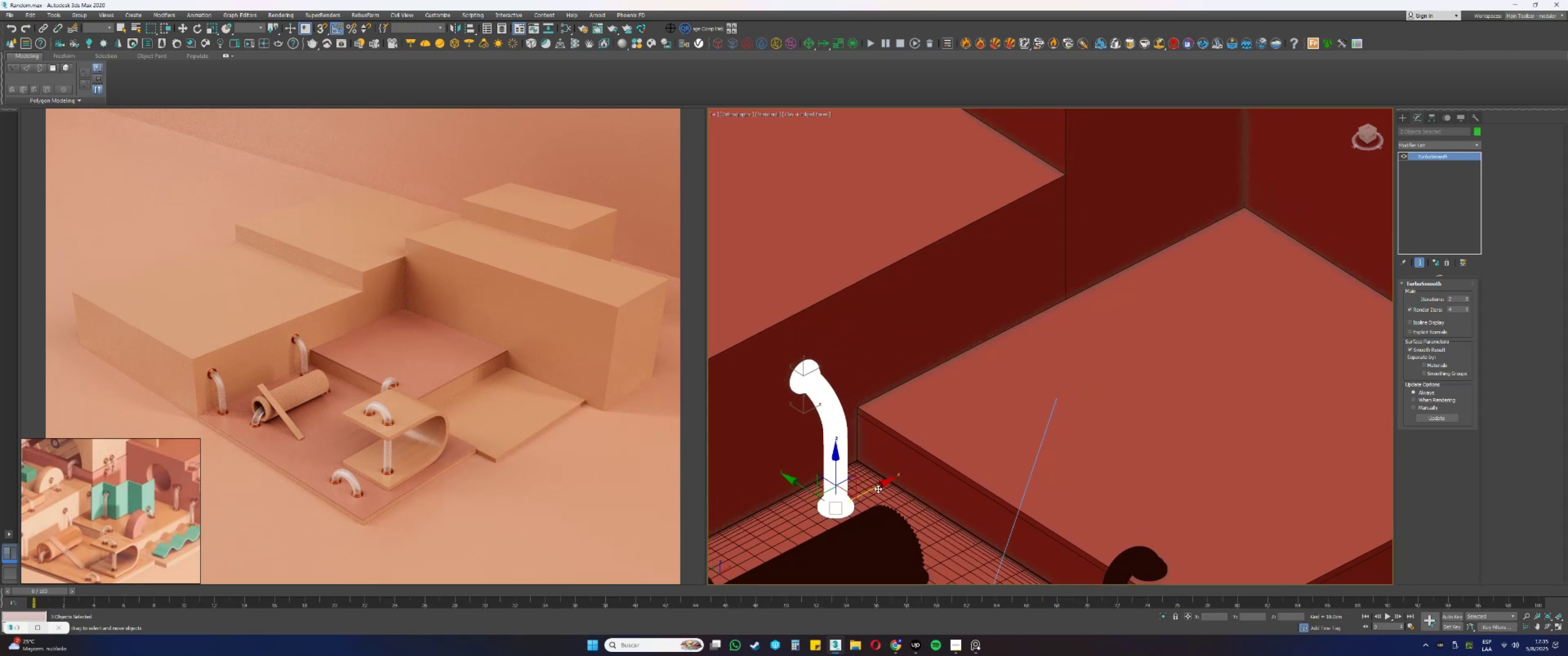 
key(Shift+ShiftLeft)
 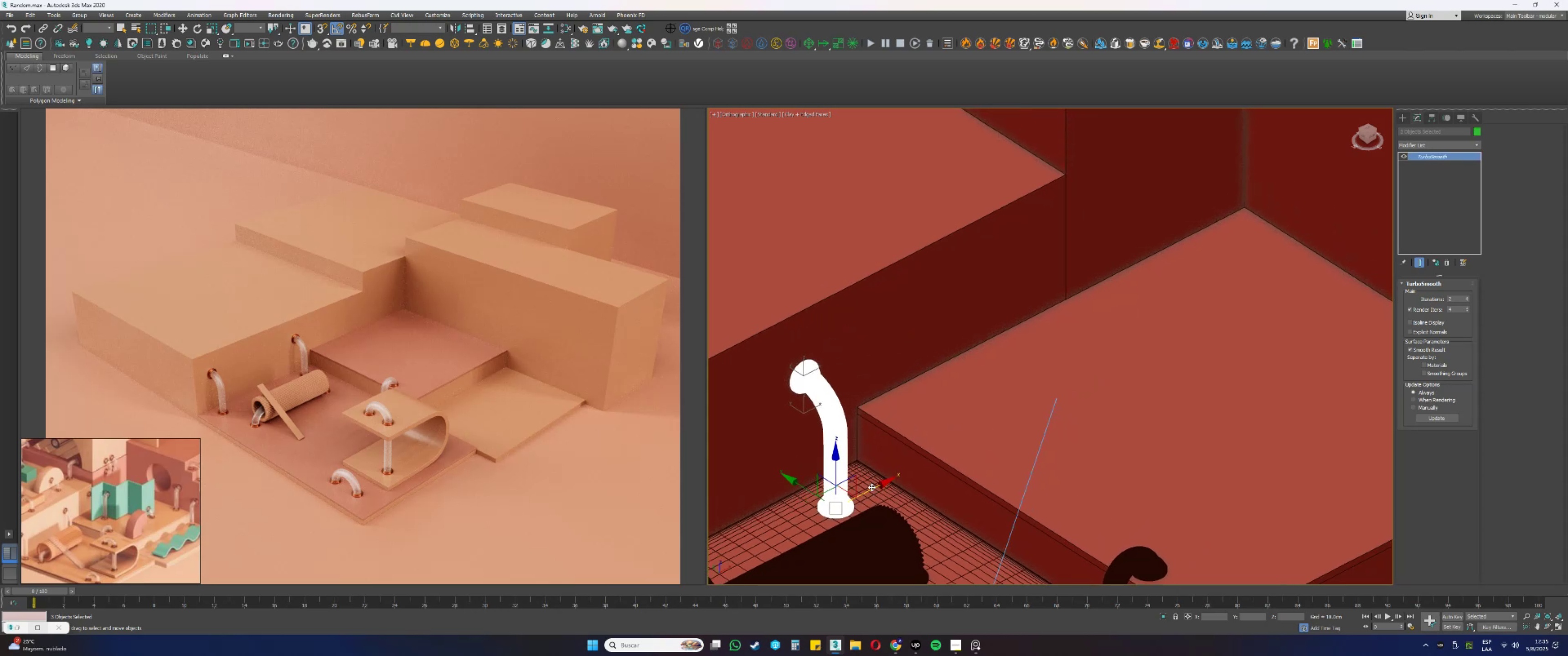 
left_click_drag(start_coordinate=[872, 487], to_coordinate=[1109, 333])
 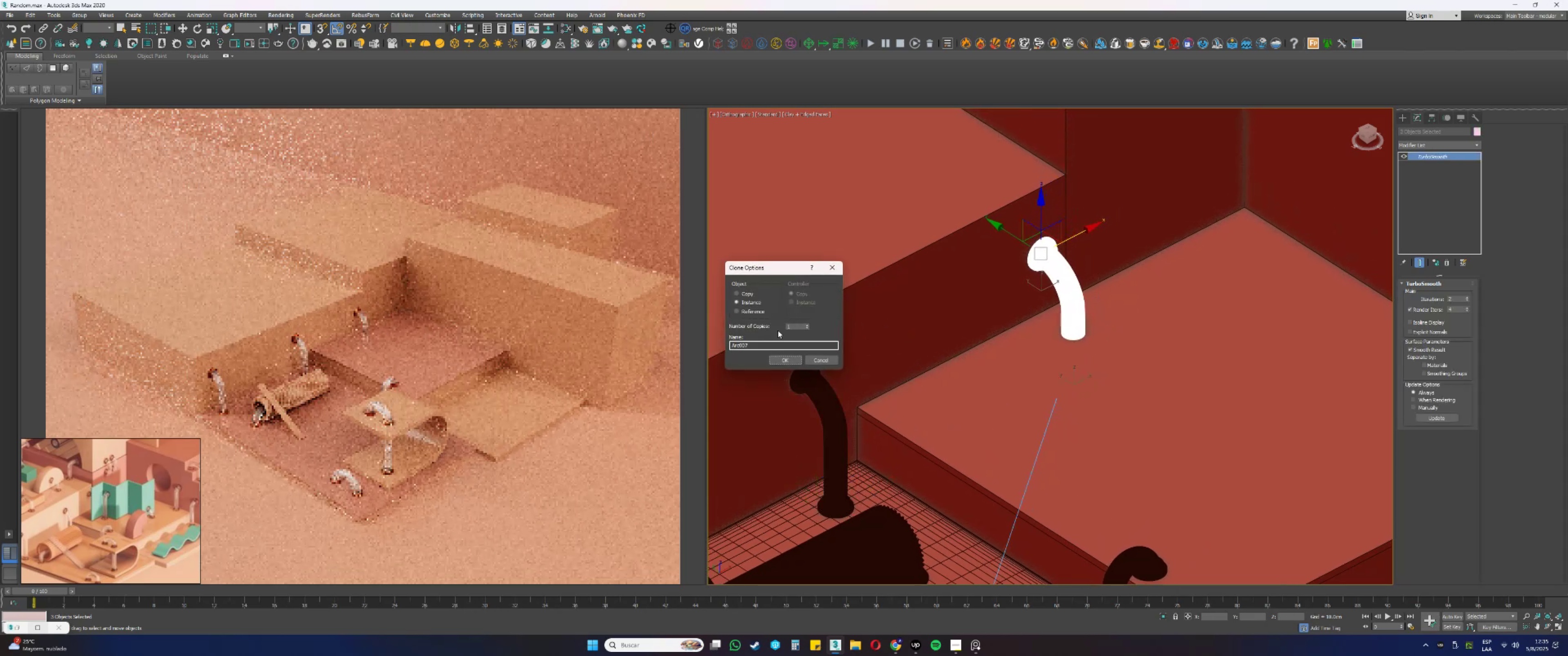 
left_click([784, 363])
 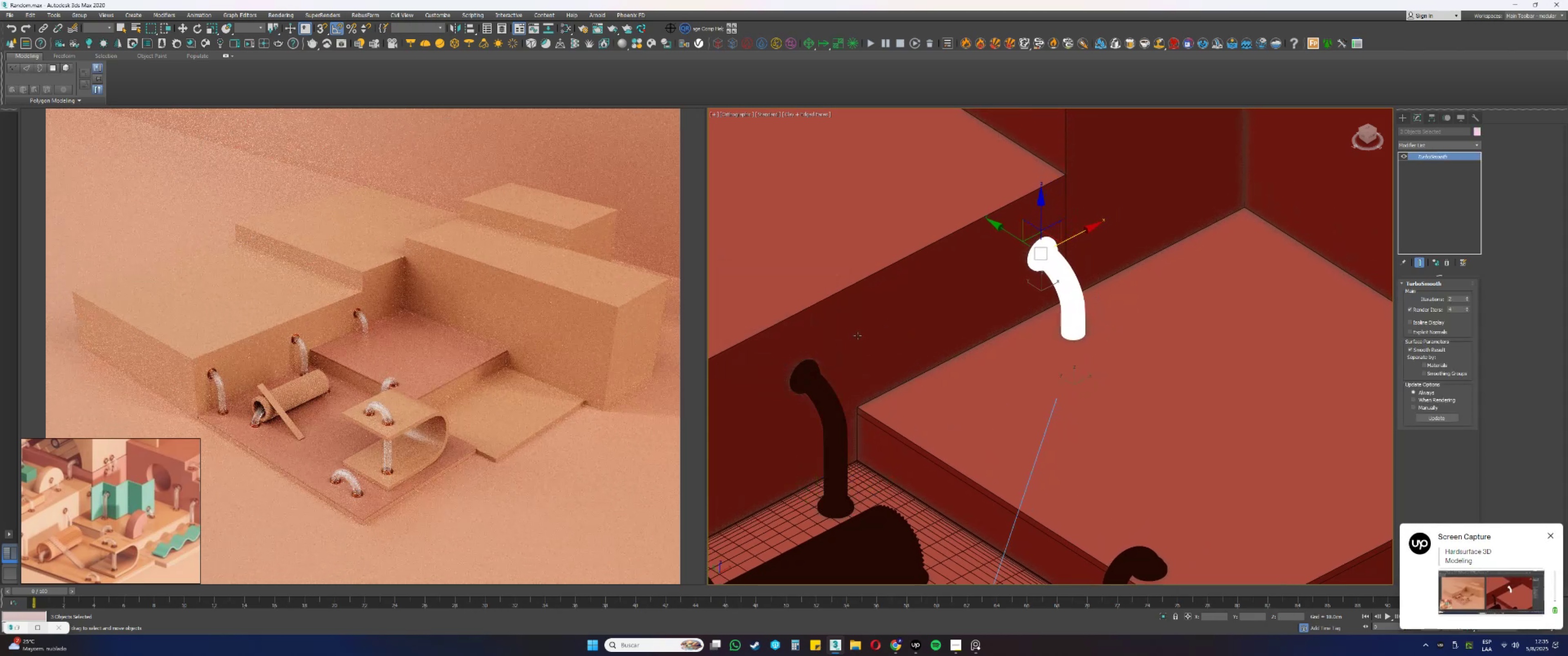 
key(F3)
 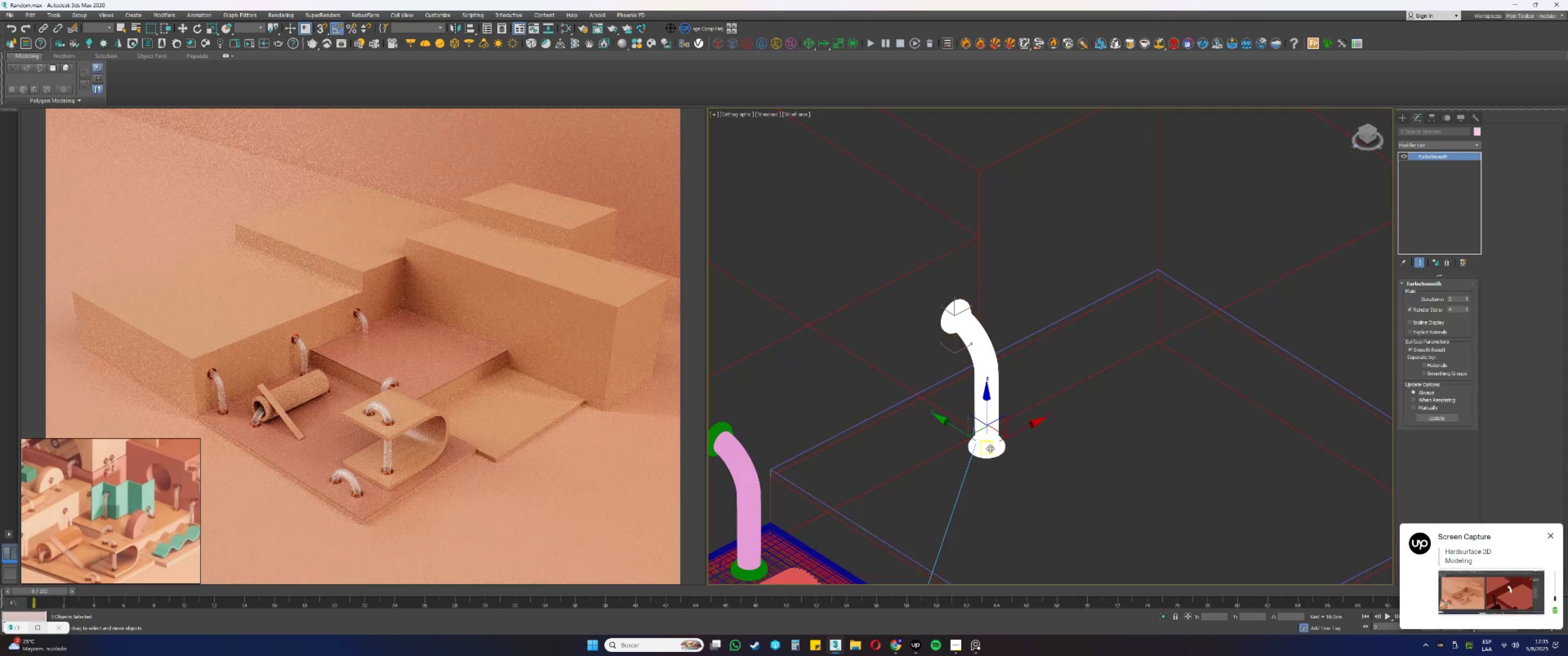 
left_click([990, 453])
 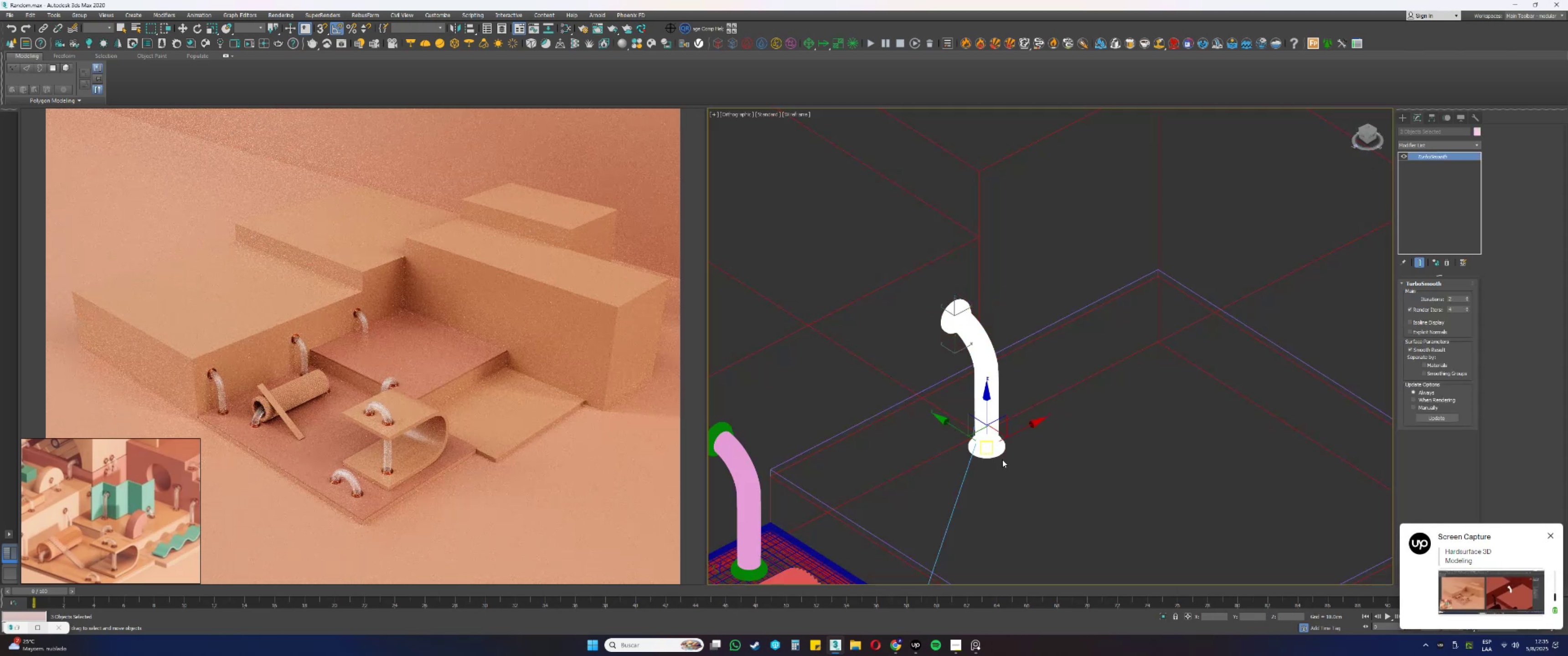 
left_click([995, 454])
 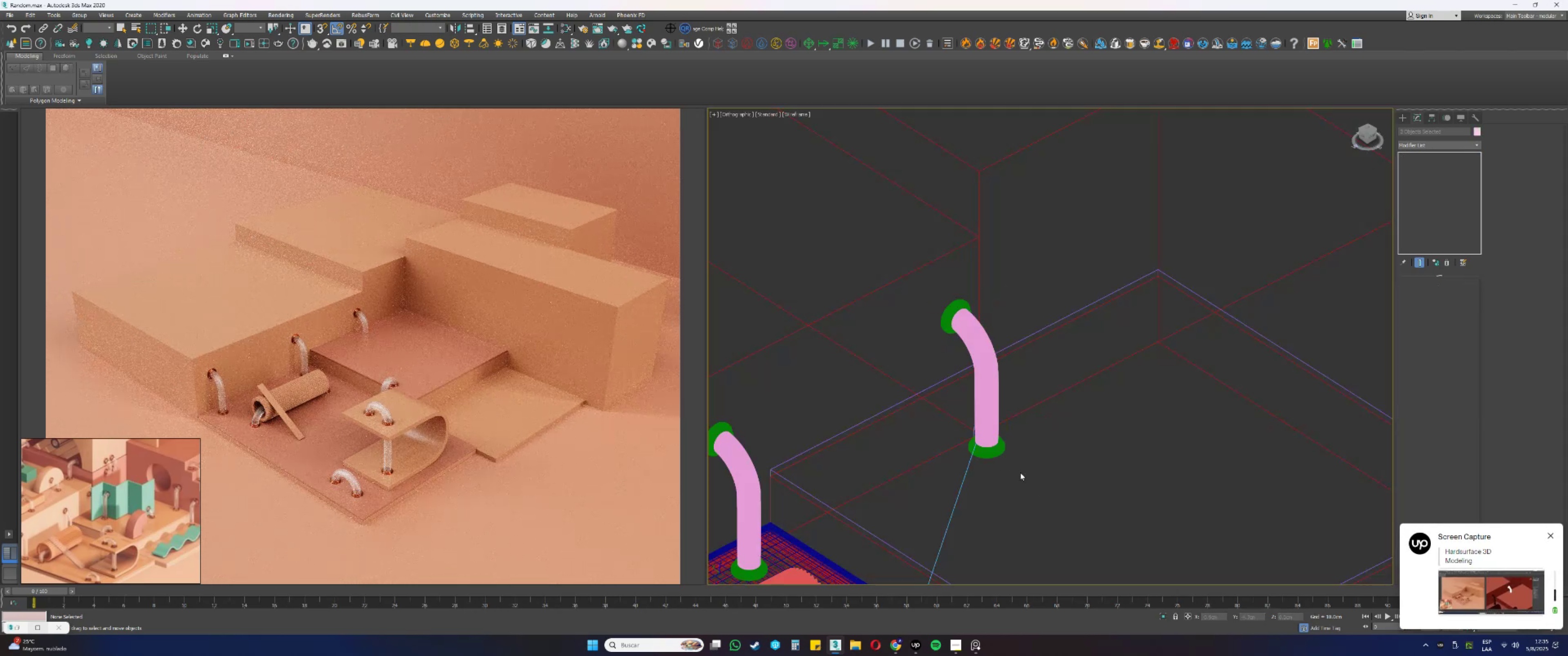 
double_click([997, 454])
 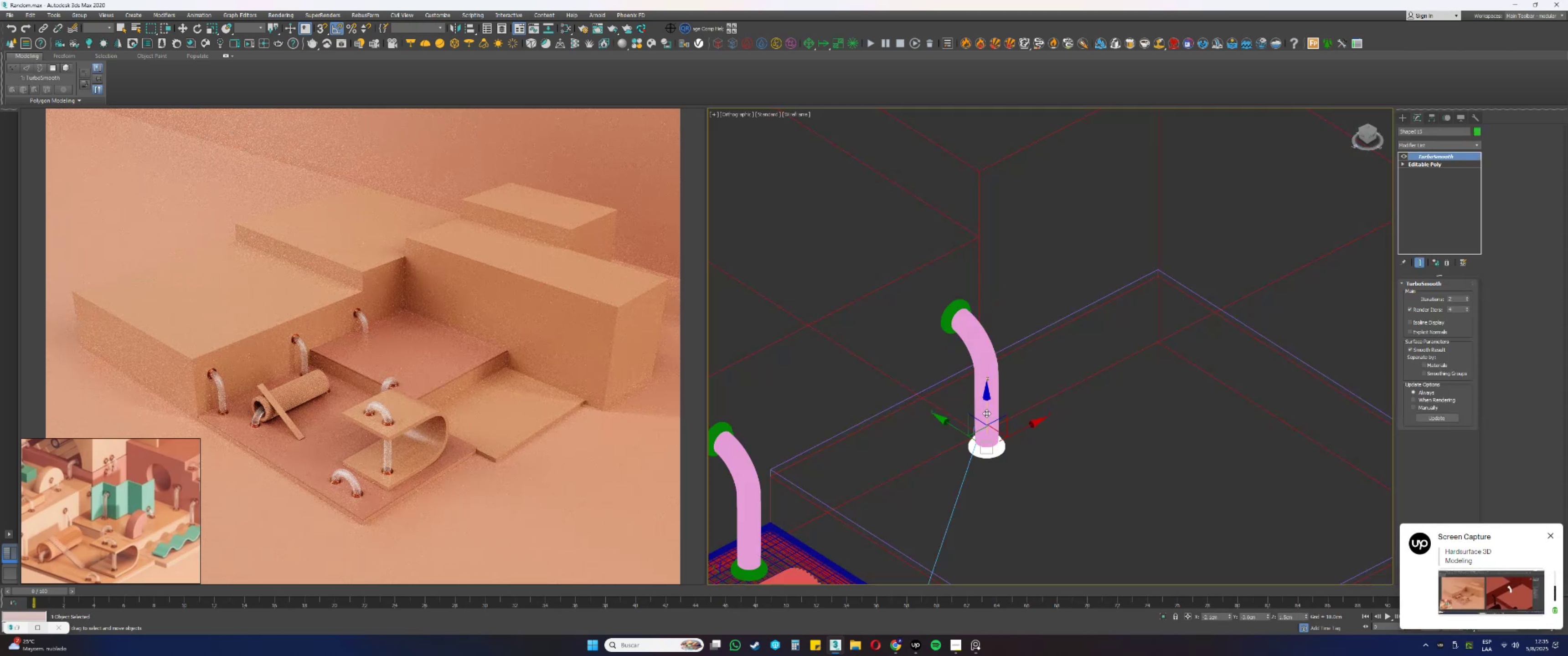 
left_click_drag(start_coordinate=[985, 410], to_coordinate=[775, 464])
 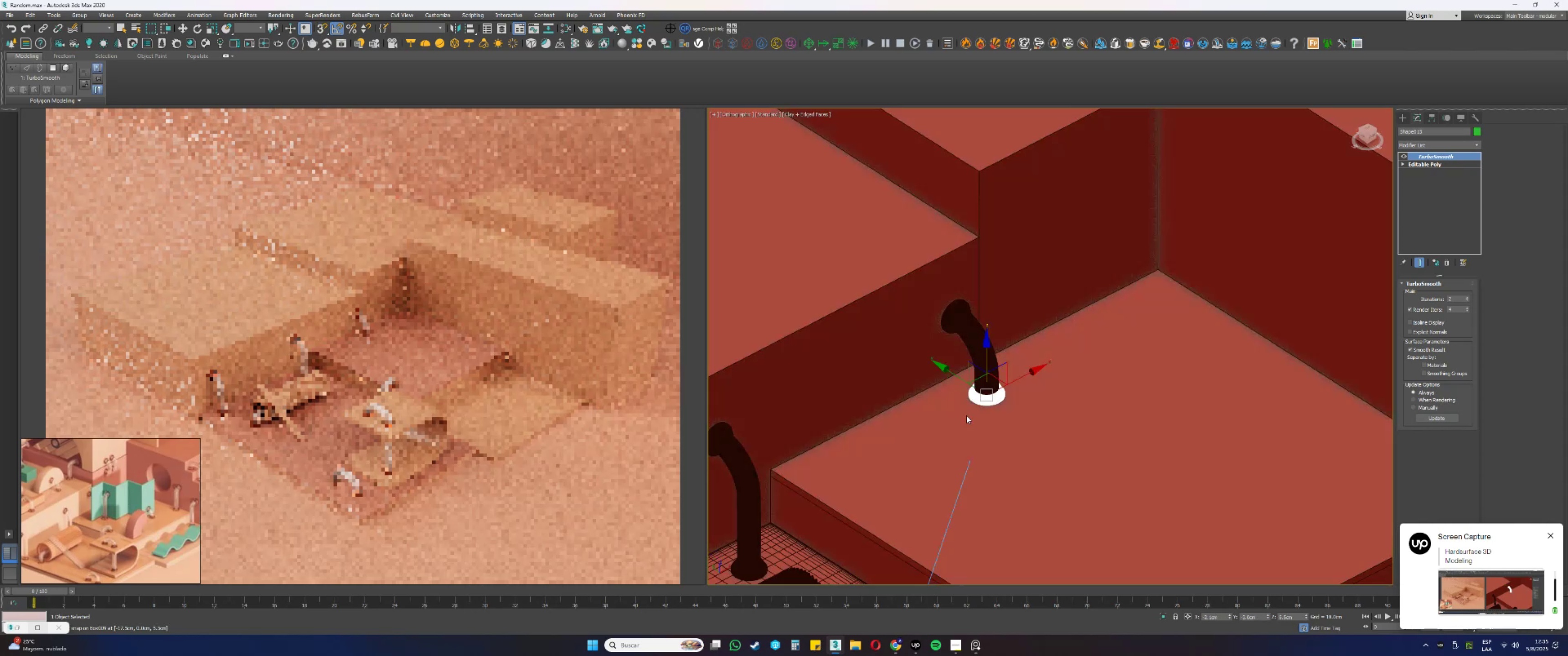 
type(ss[F3])
 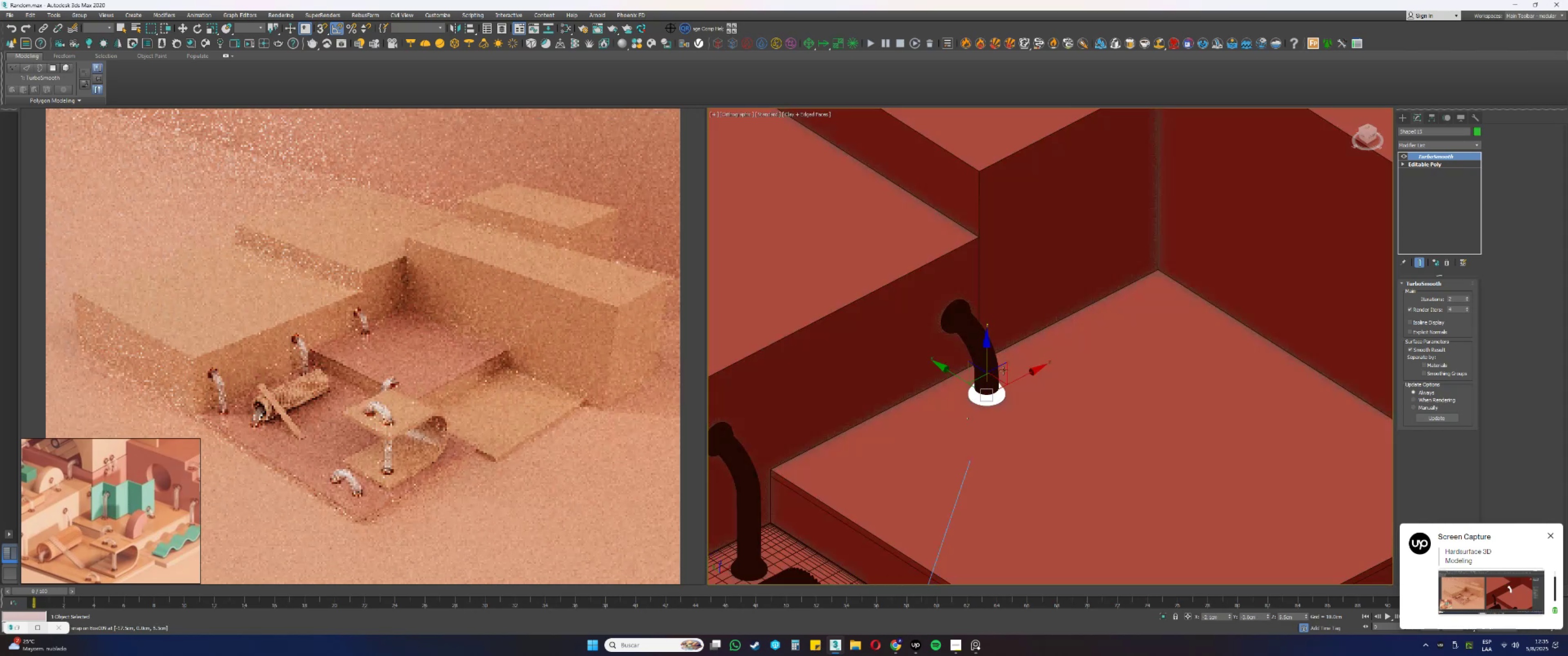 
left_click([970, 329])
 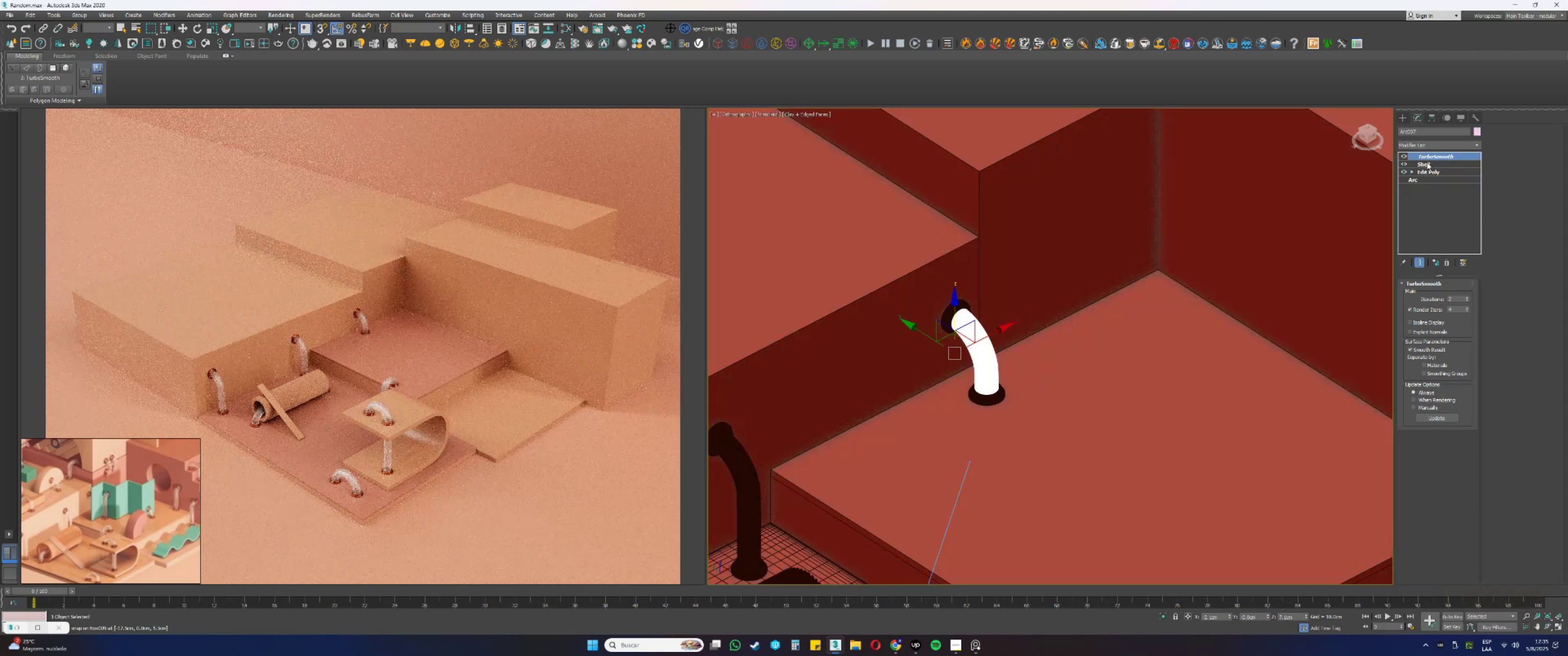 
left_click([1431, 172])
 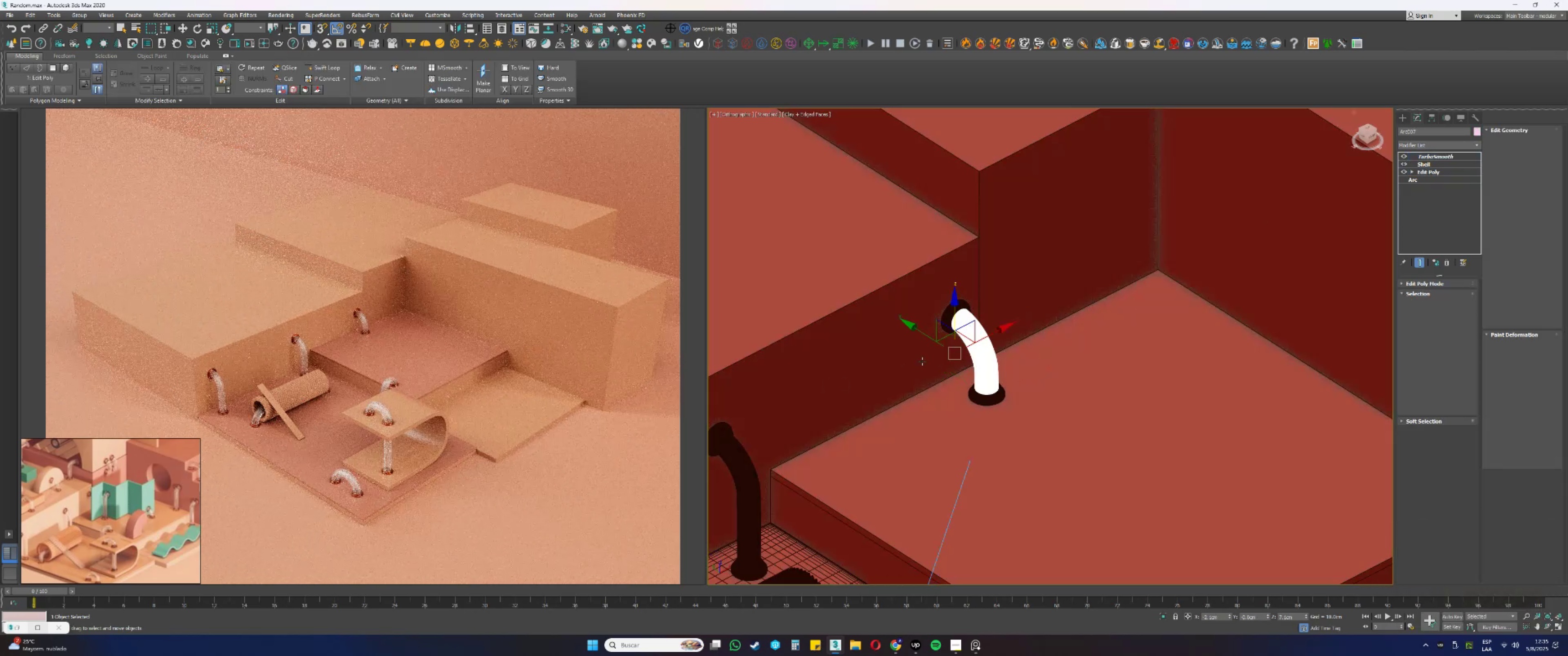 
key(F3)
 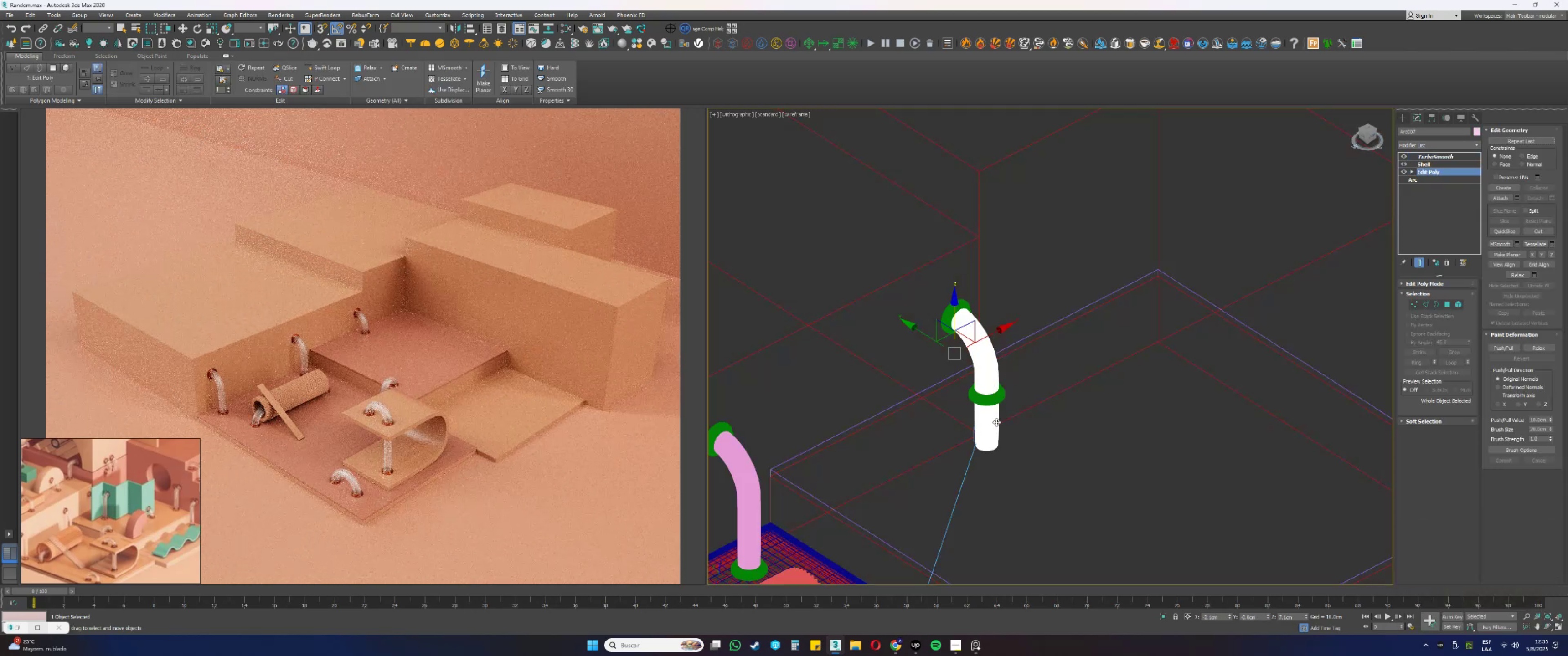 
key(1)
 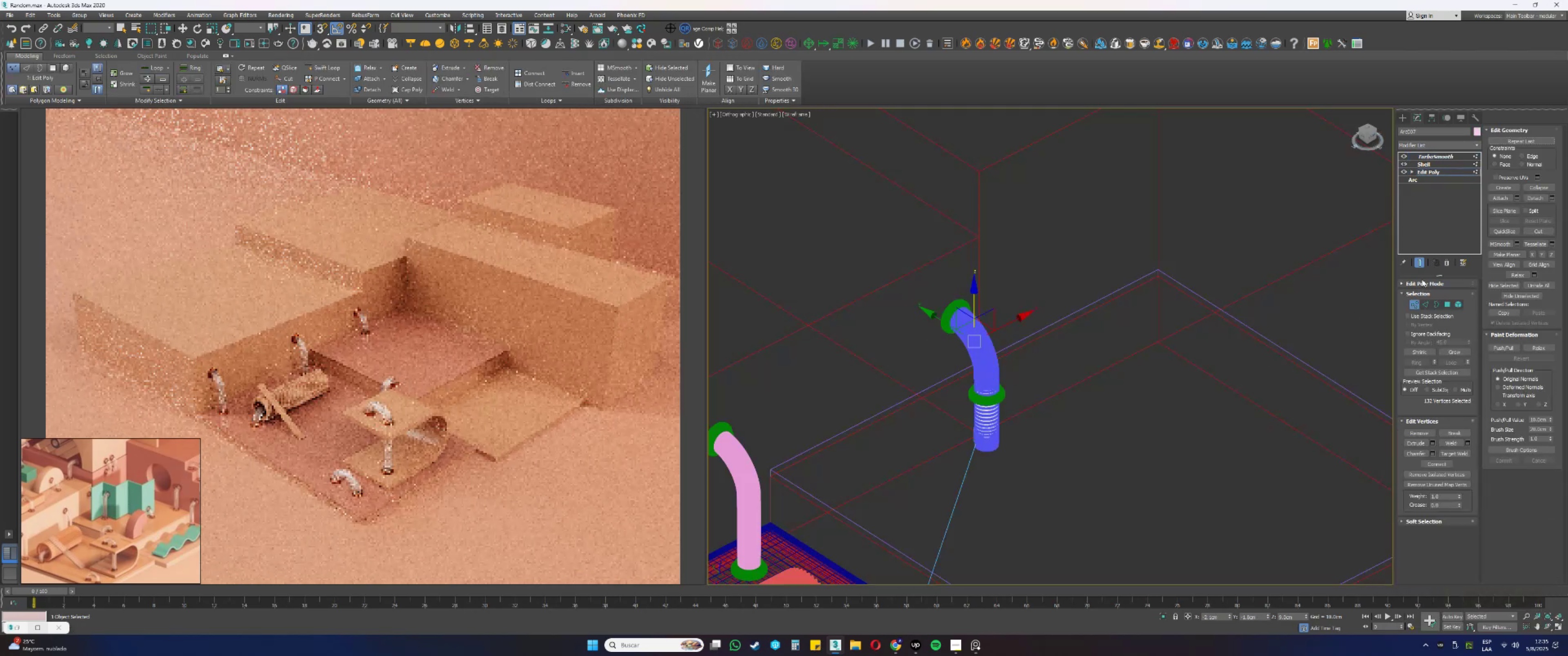 
left_click([1417, 263])
 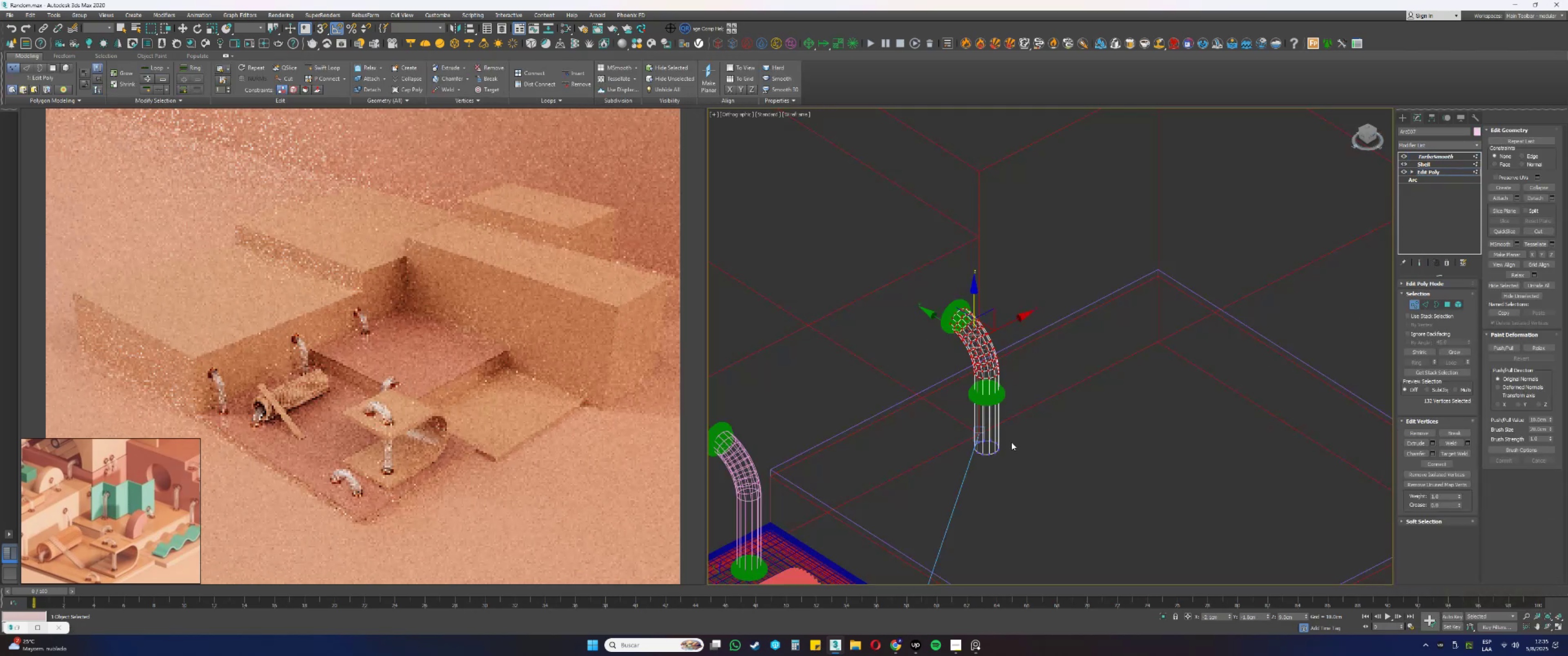 
left_click_drag(start_coordinate=[1028, 466], to_coordinate=[936, 426])
 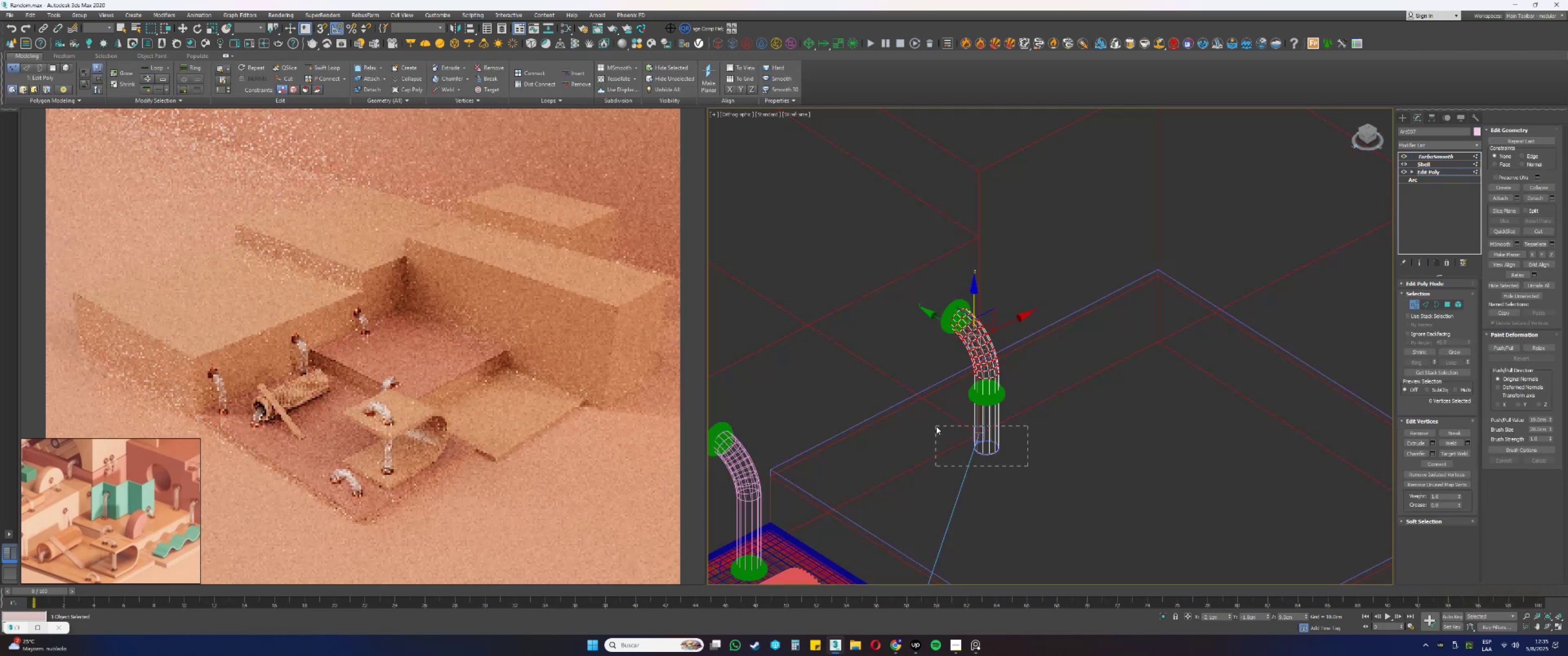 
scroll: coordinate [978, 410], scroll_direction: up, amount: 2.0
 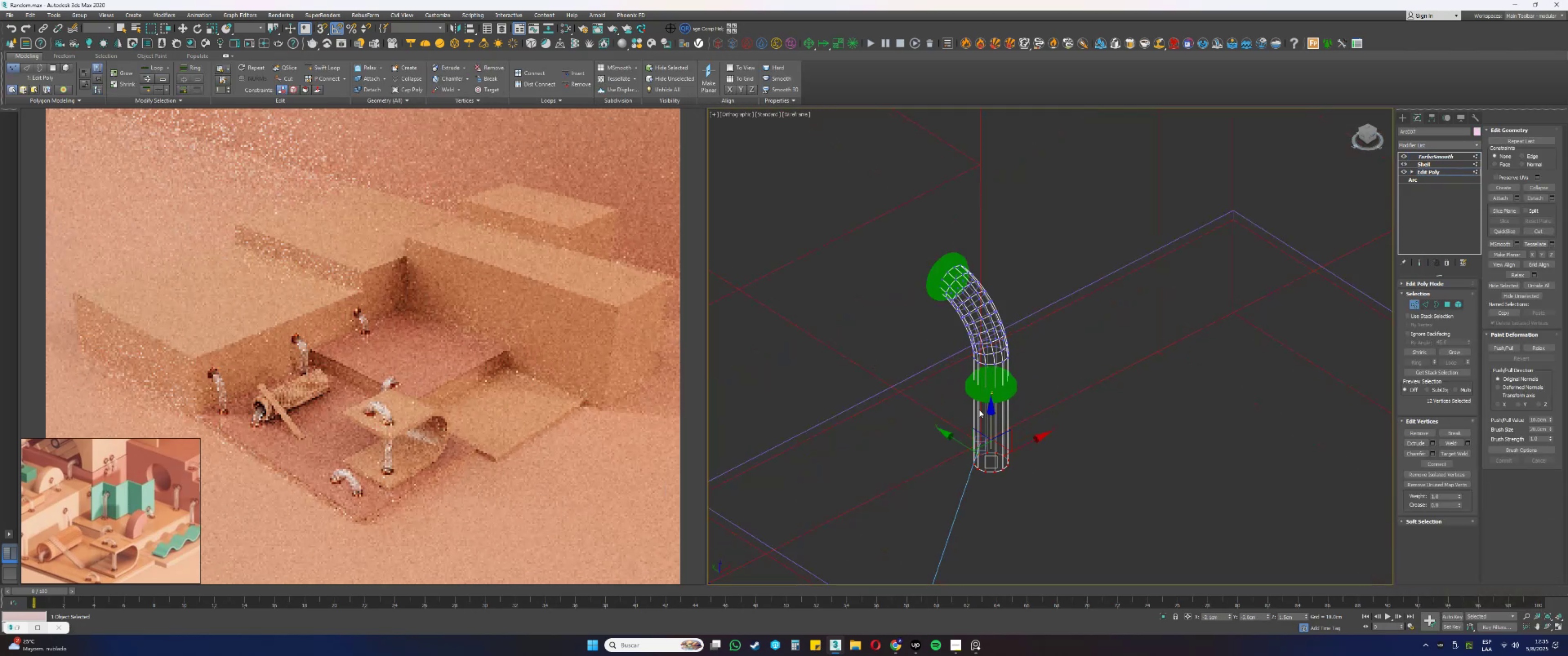 
key(Alt+AltLeft)
 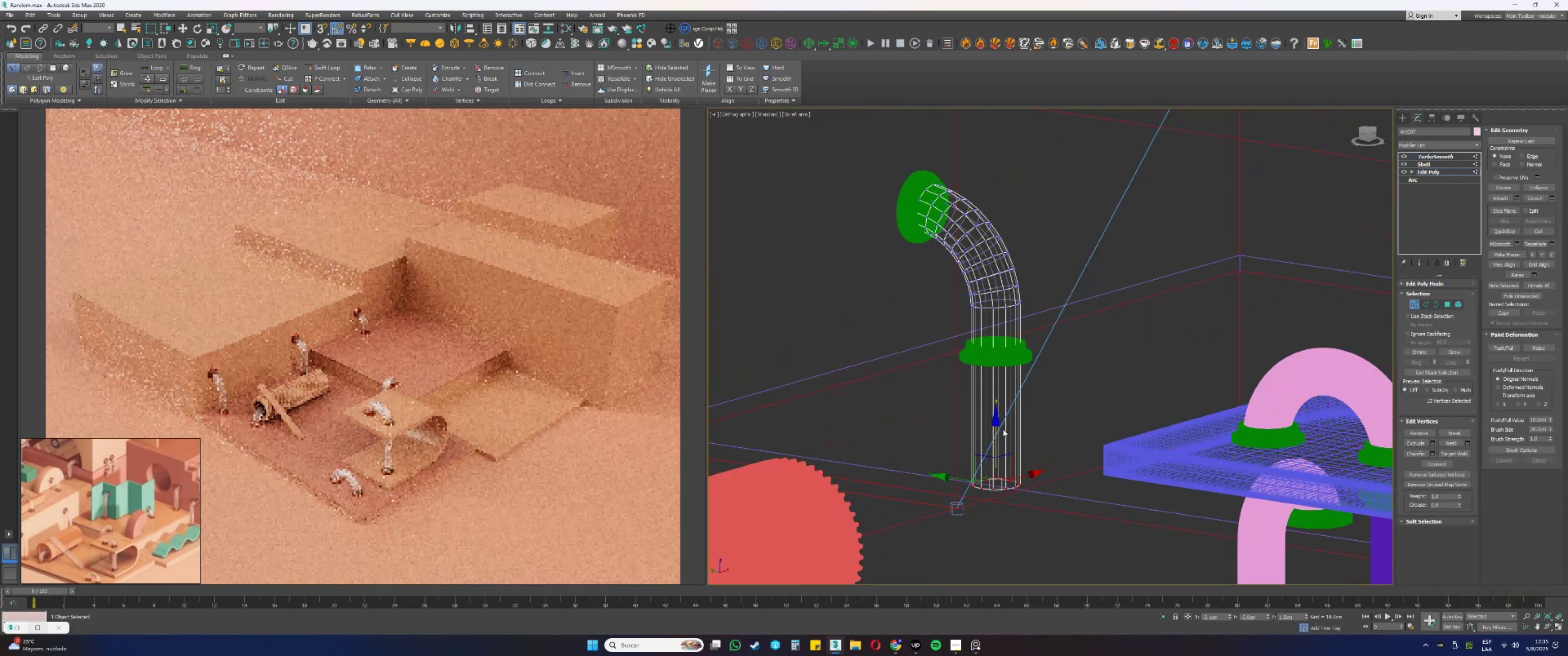 
key(Alt+AltLeft)
 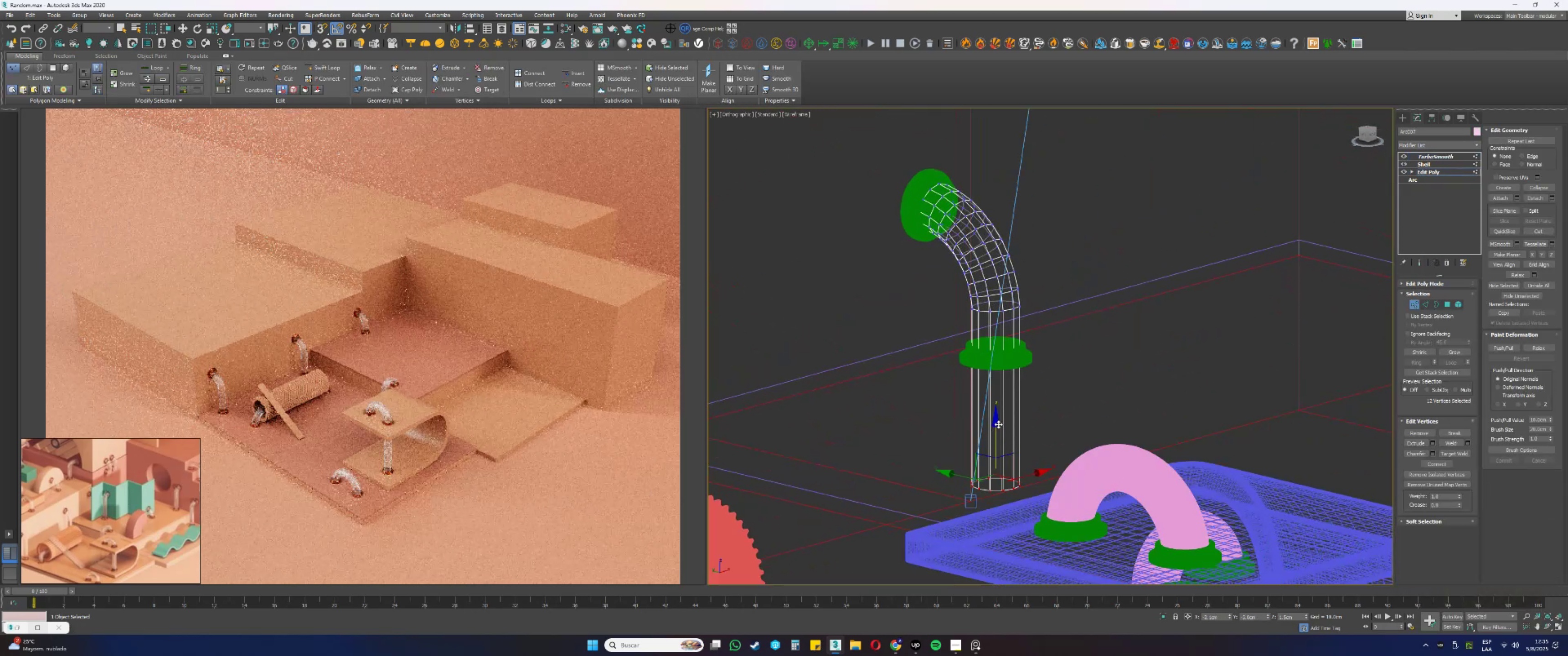 
left_click_drag(start_coordinate=[996, 425], to_coordinate=[1296, 239])
 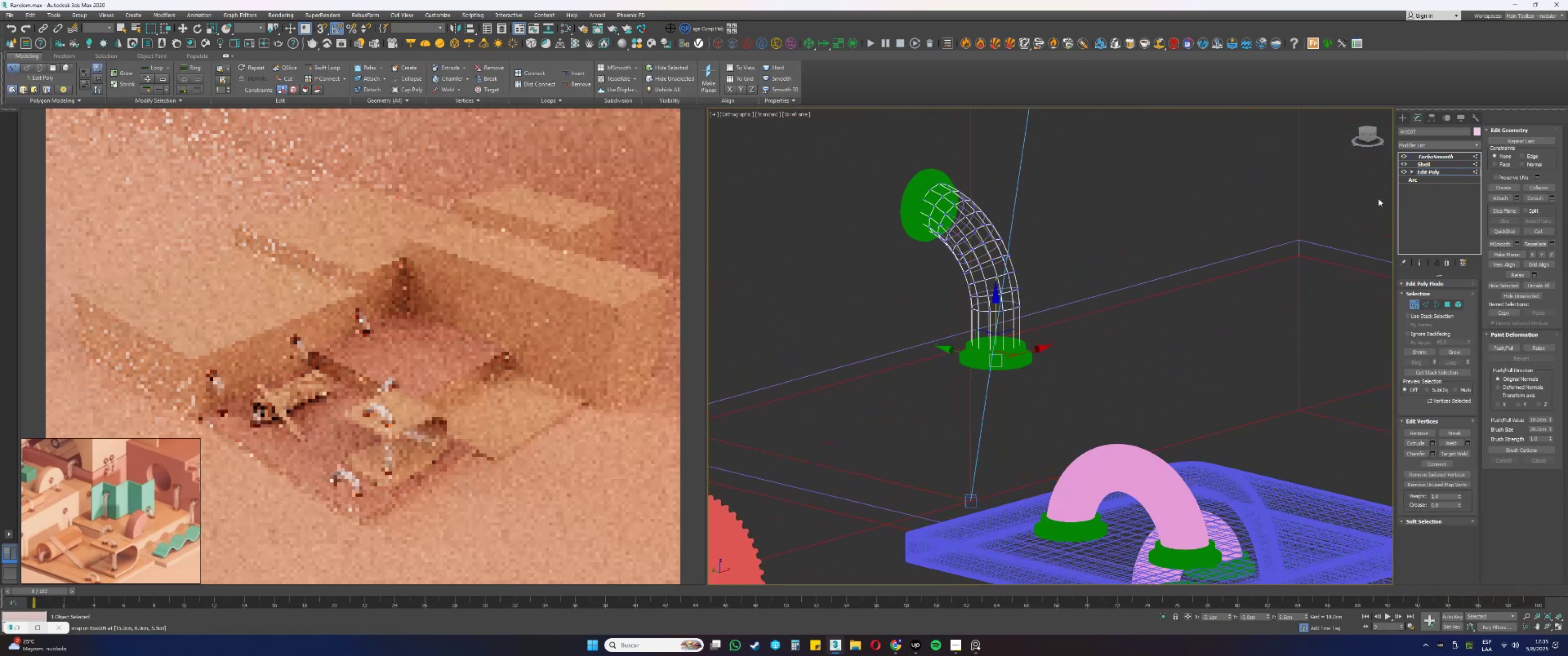 
type(ss1)
 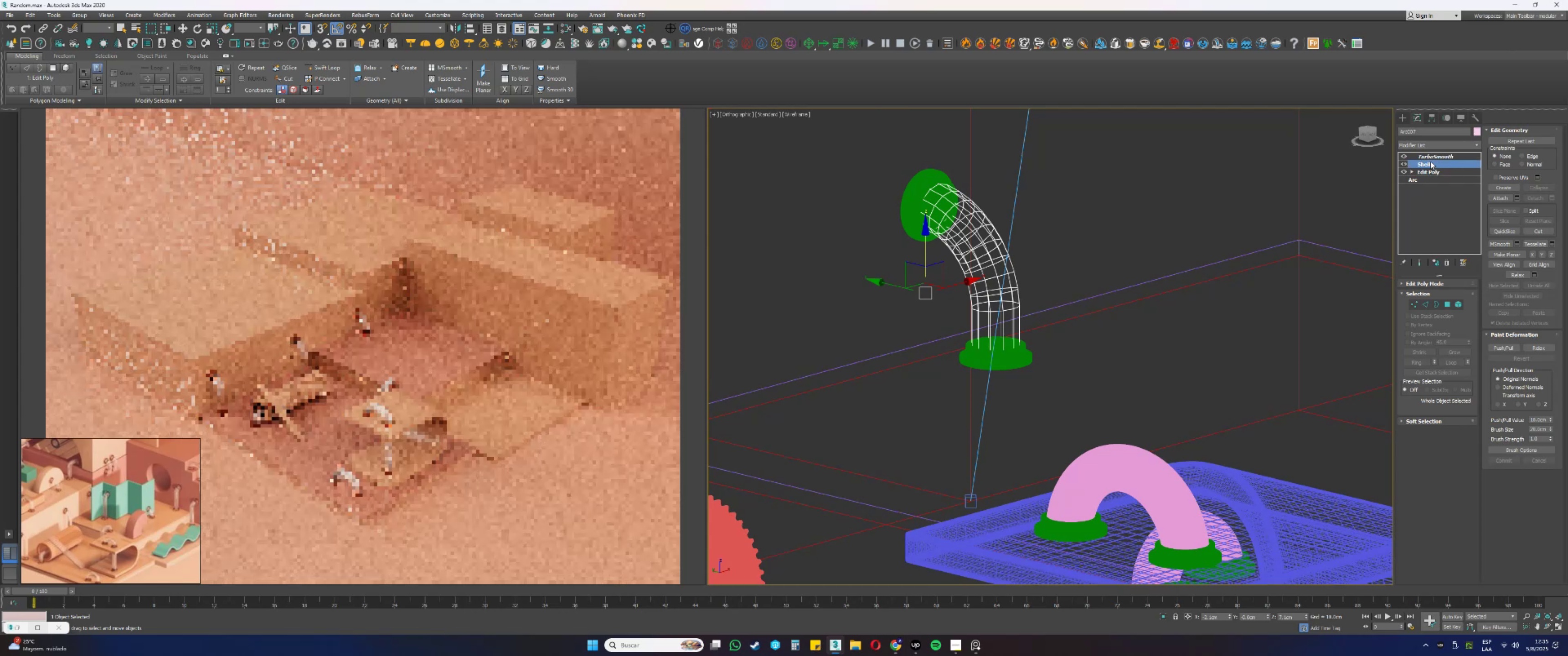 
double_click([1429, 158])
 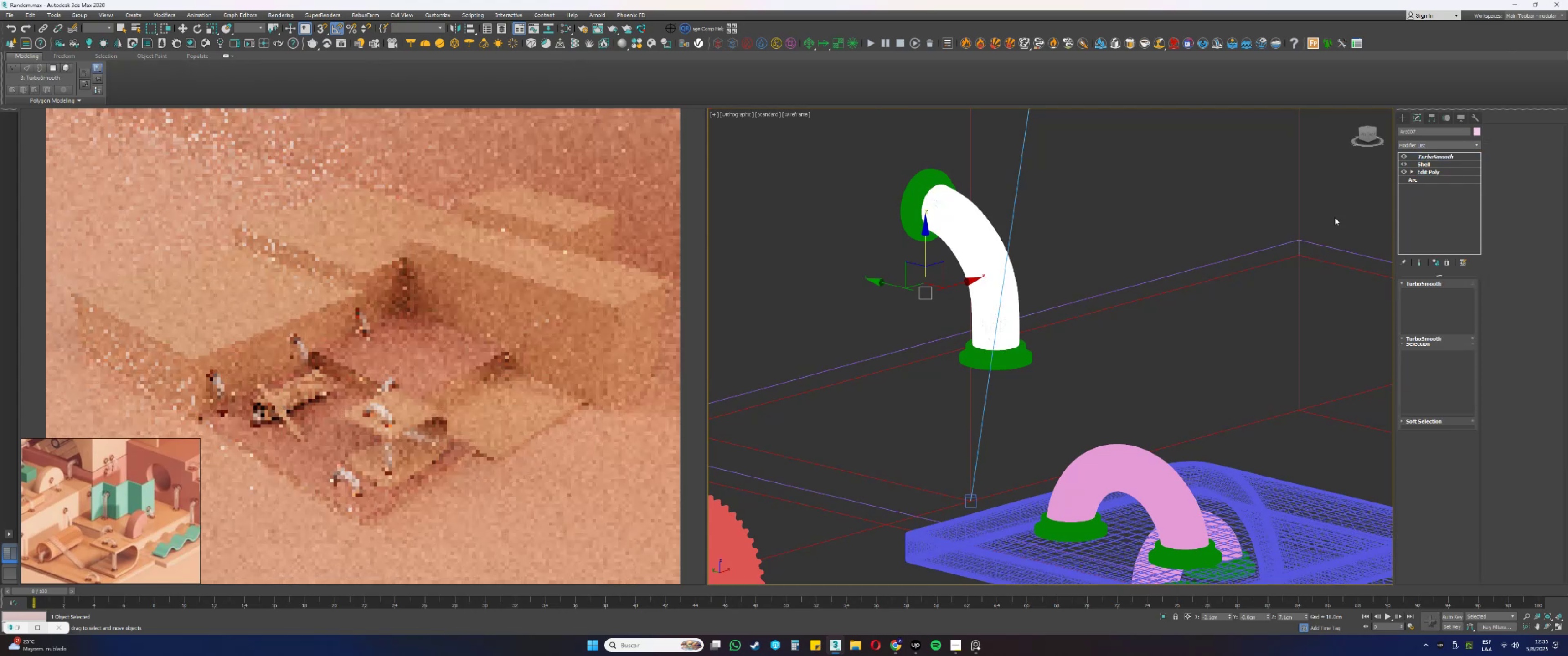 
key(F3)
 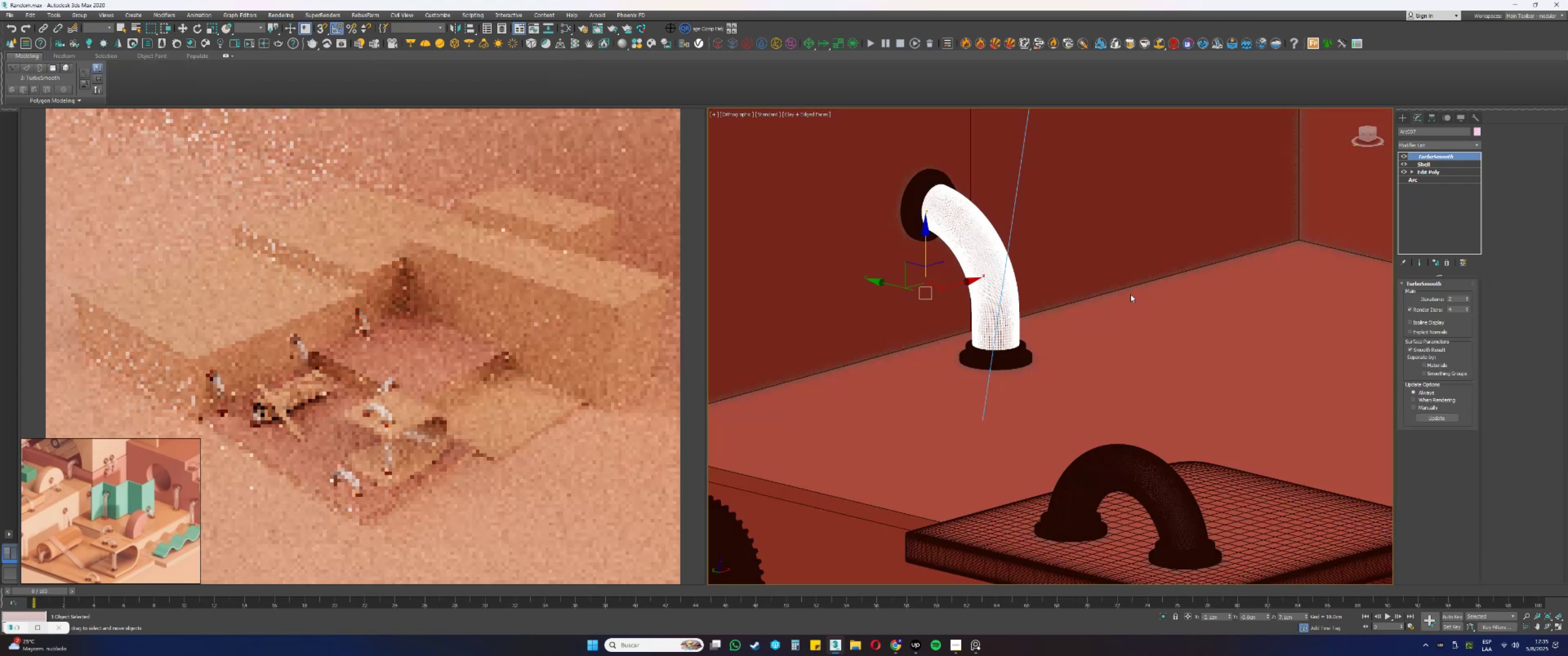 
key(F3)
 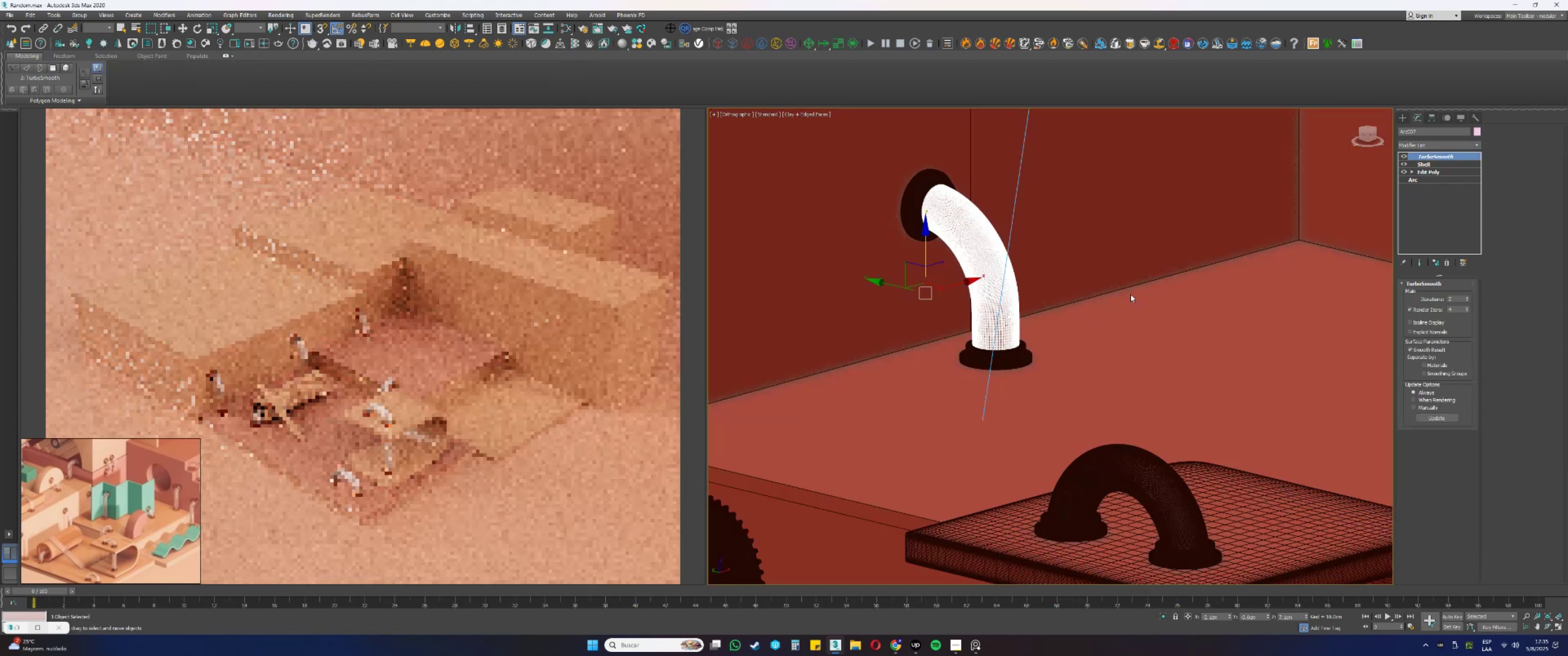 
key(F4)
 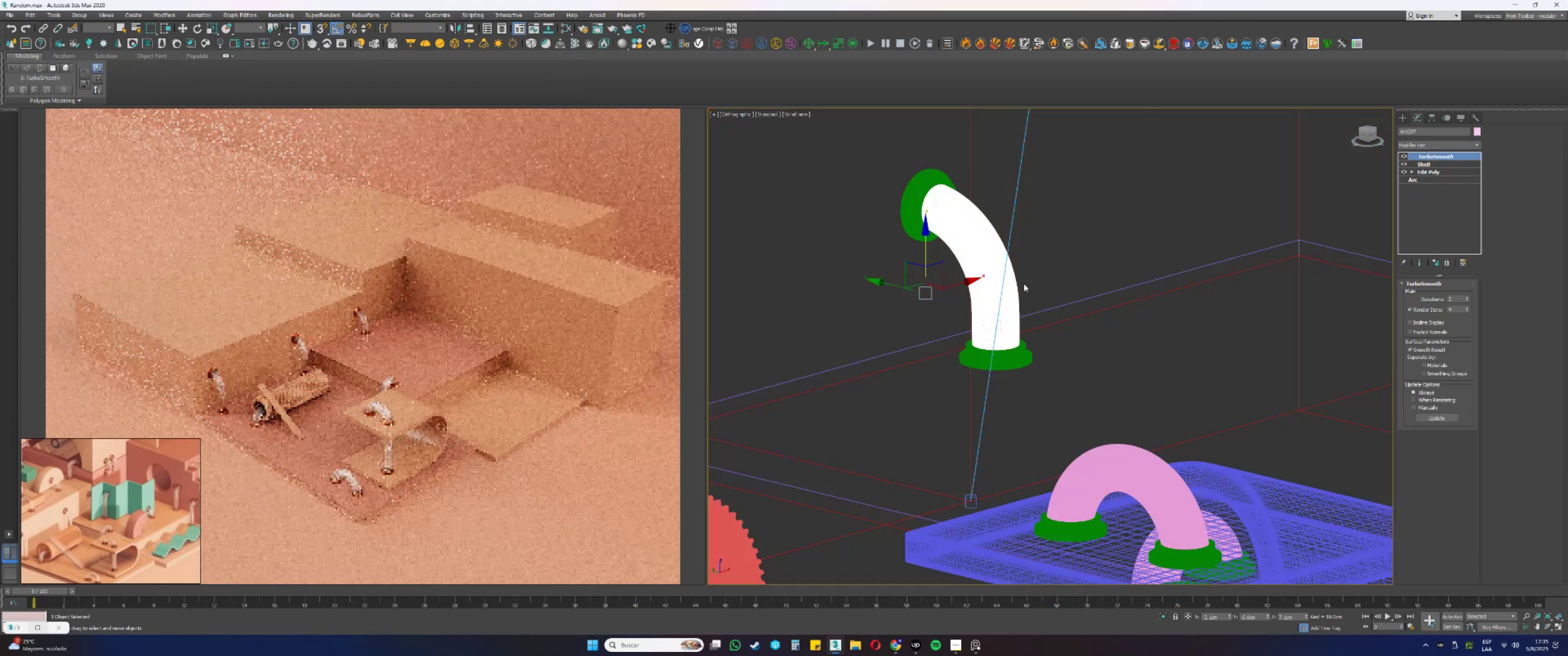 
scroll: coordinate [961, 299], scroll_direction: down, amount: 4.0
 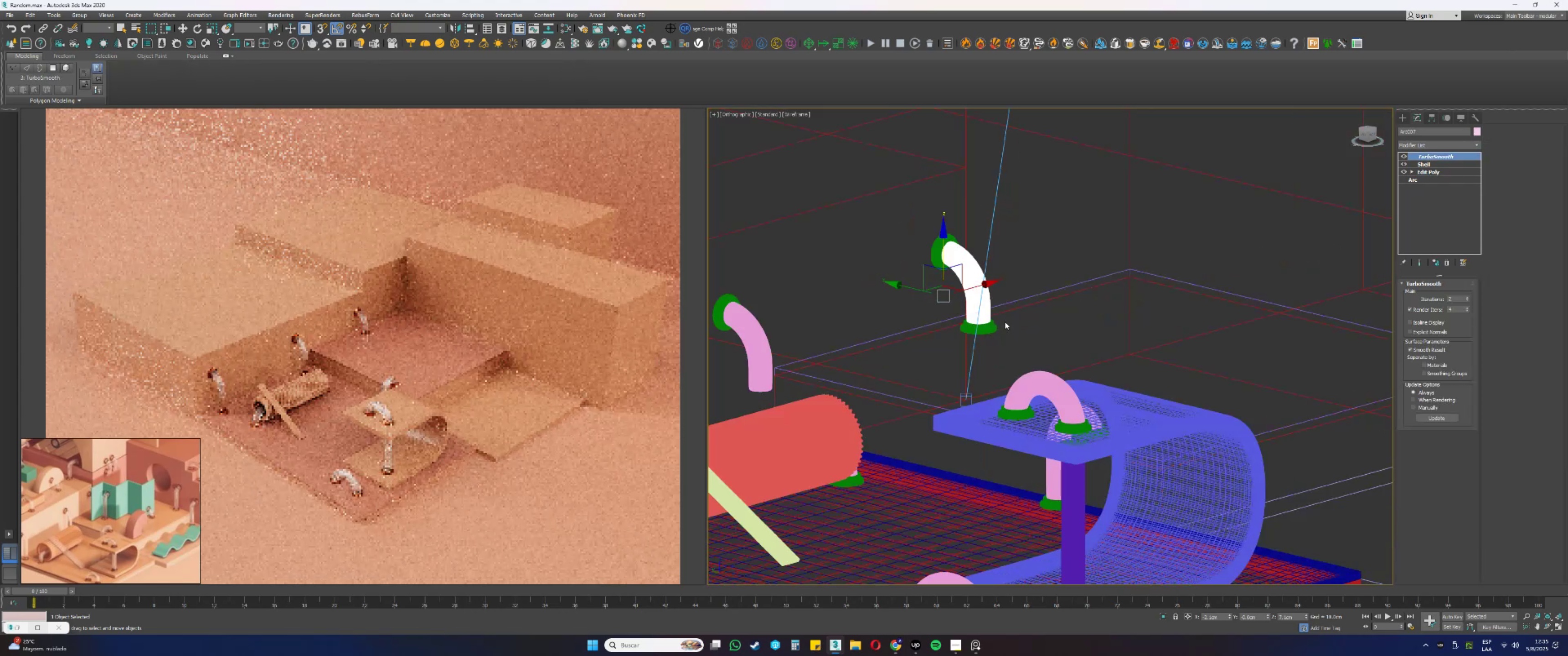 
key(F3)
 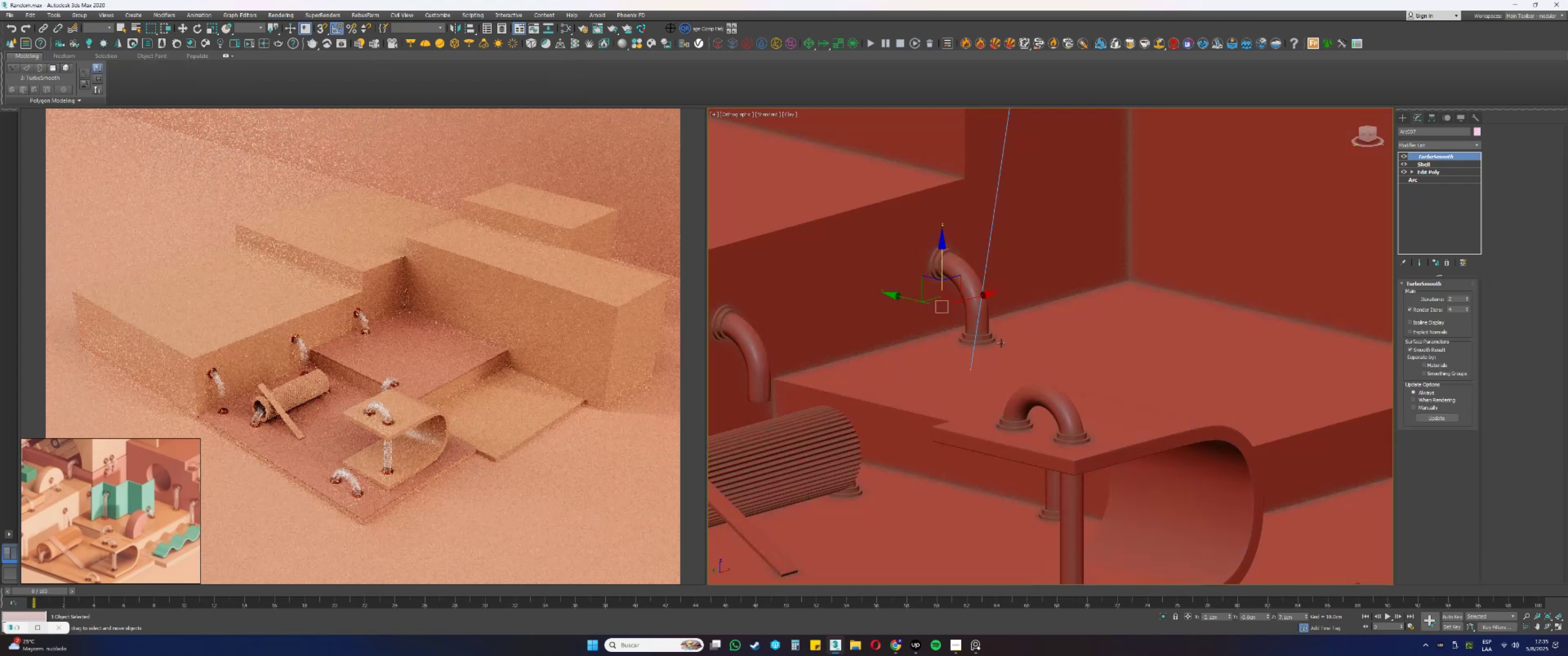 
key(Alt+AltLeft)
 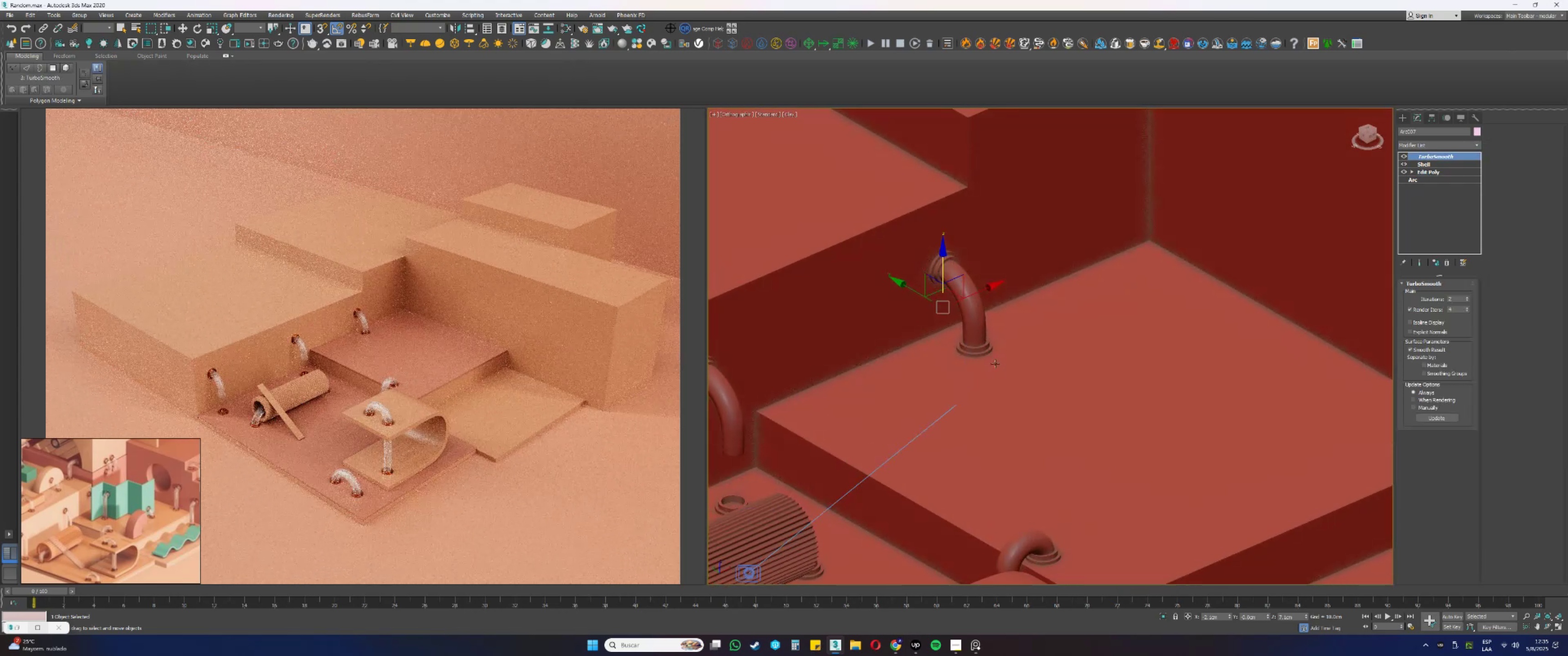 
key(Alt+AltLeft)
 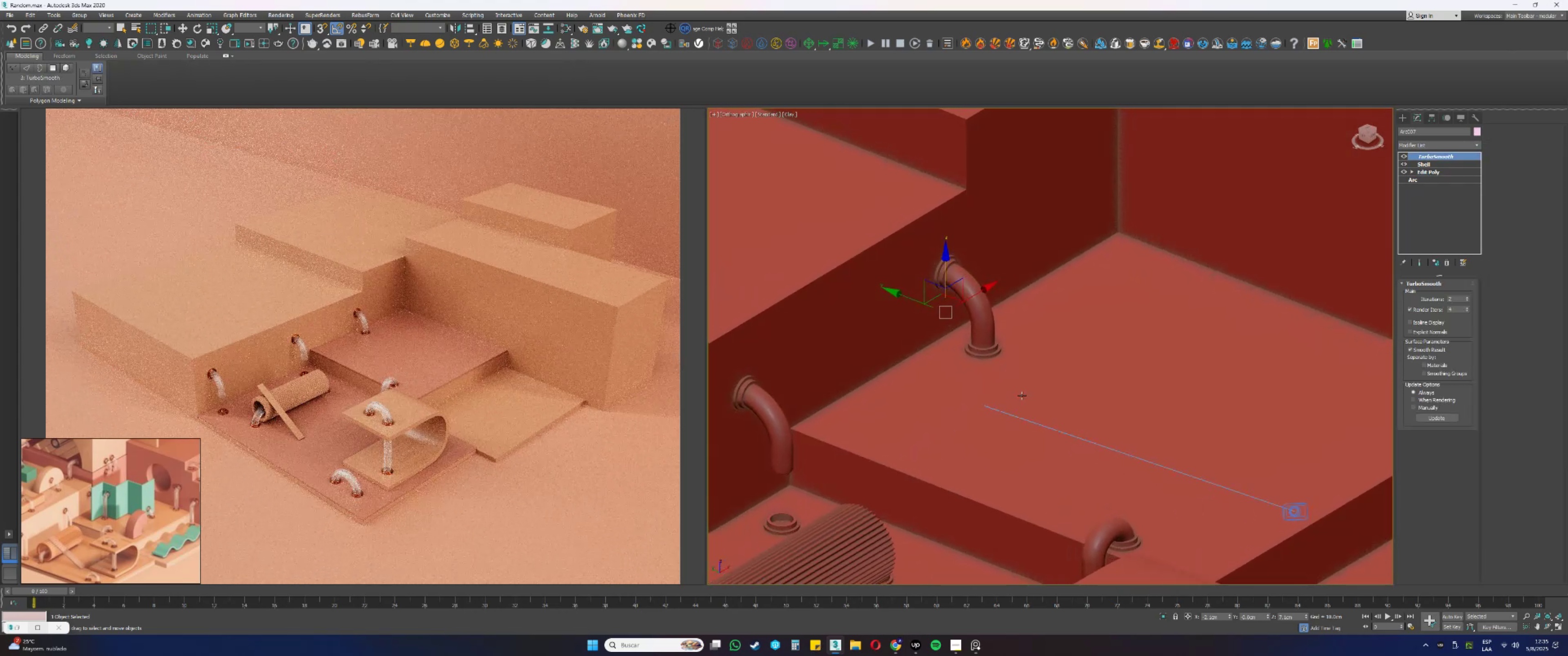 
key(Alt+AltLeft)
 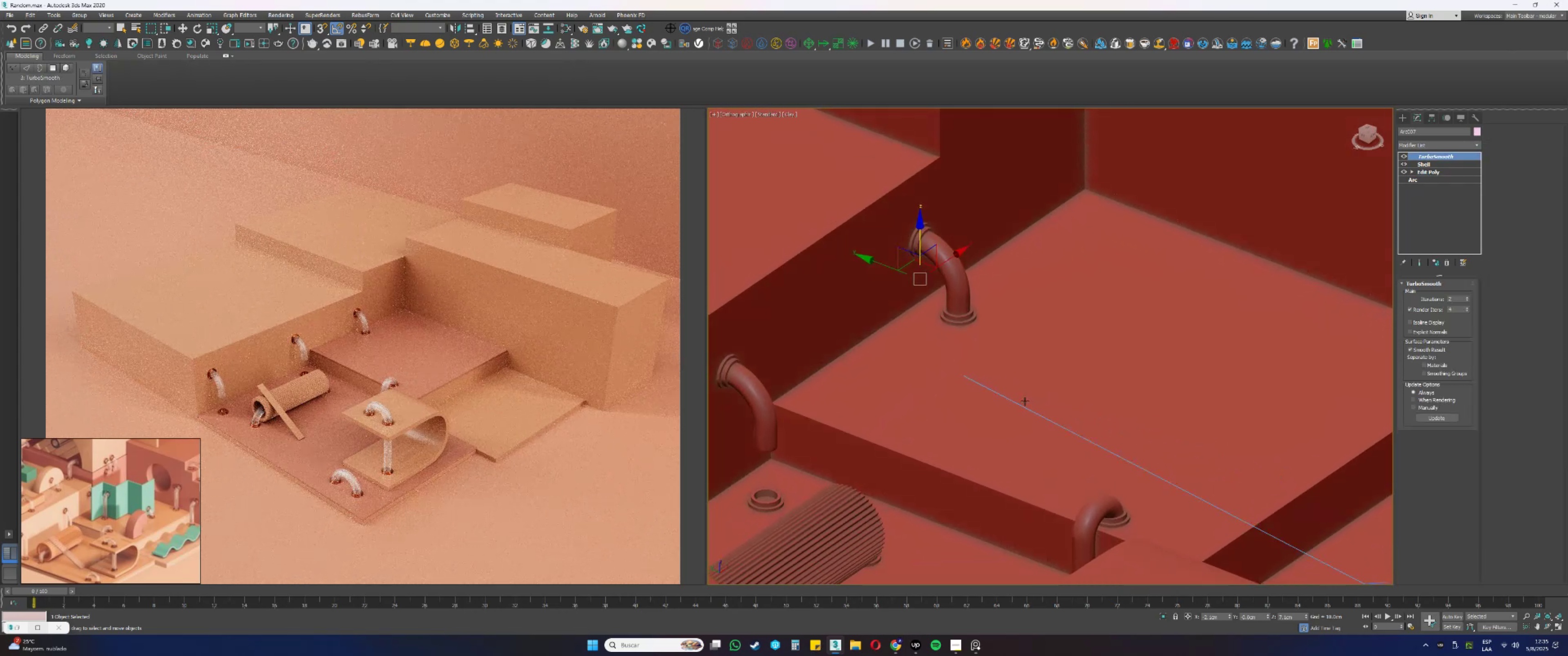 
type(tz[F3])
 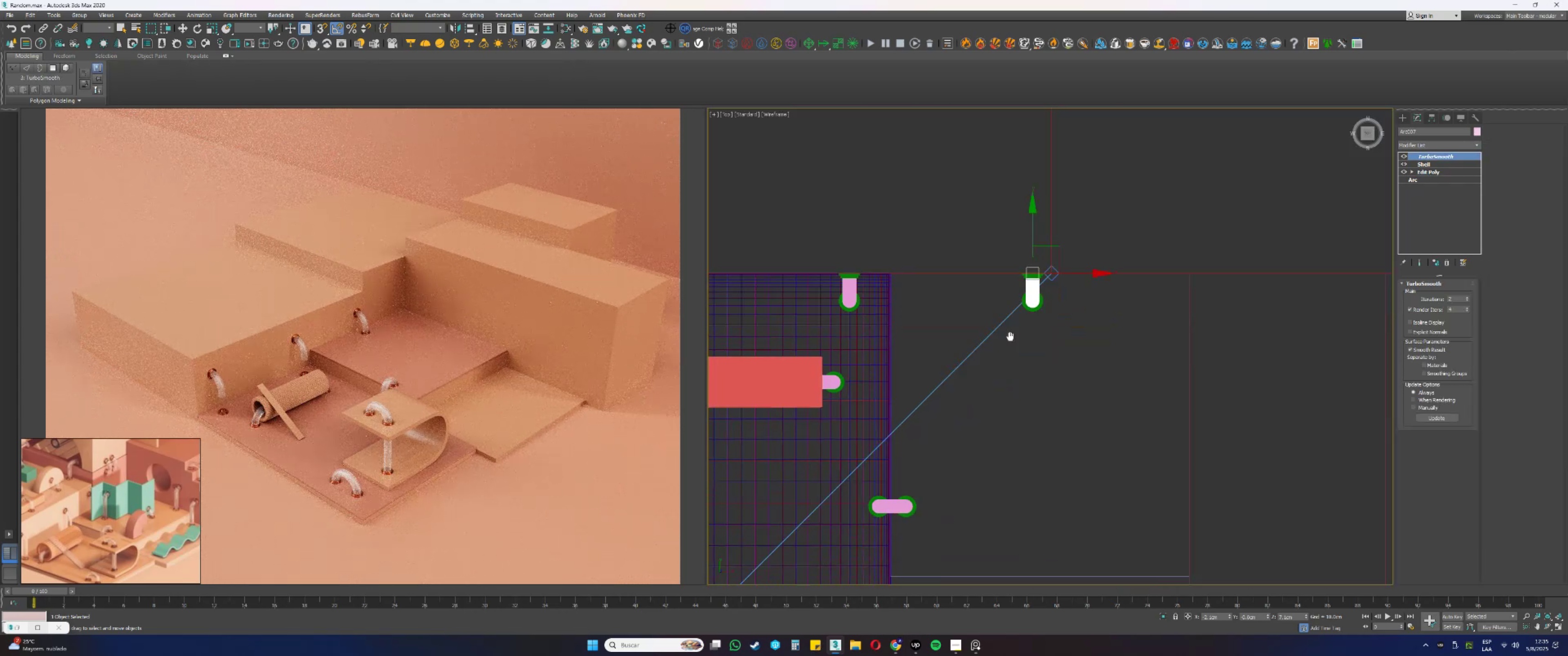 
scroll: coordinate [1028, 338], scroll_direction: down, amount: 12.0
 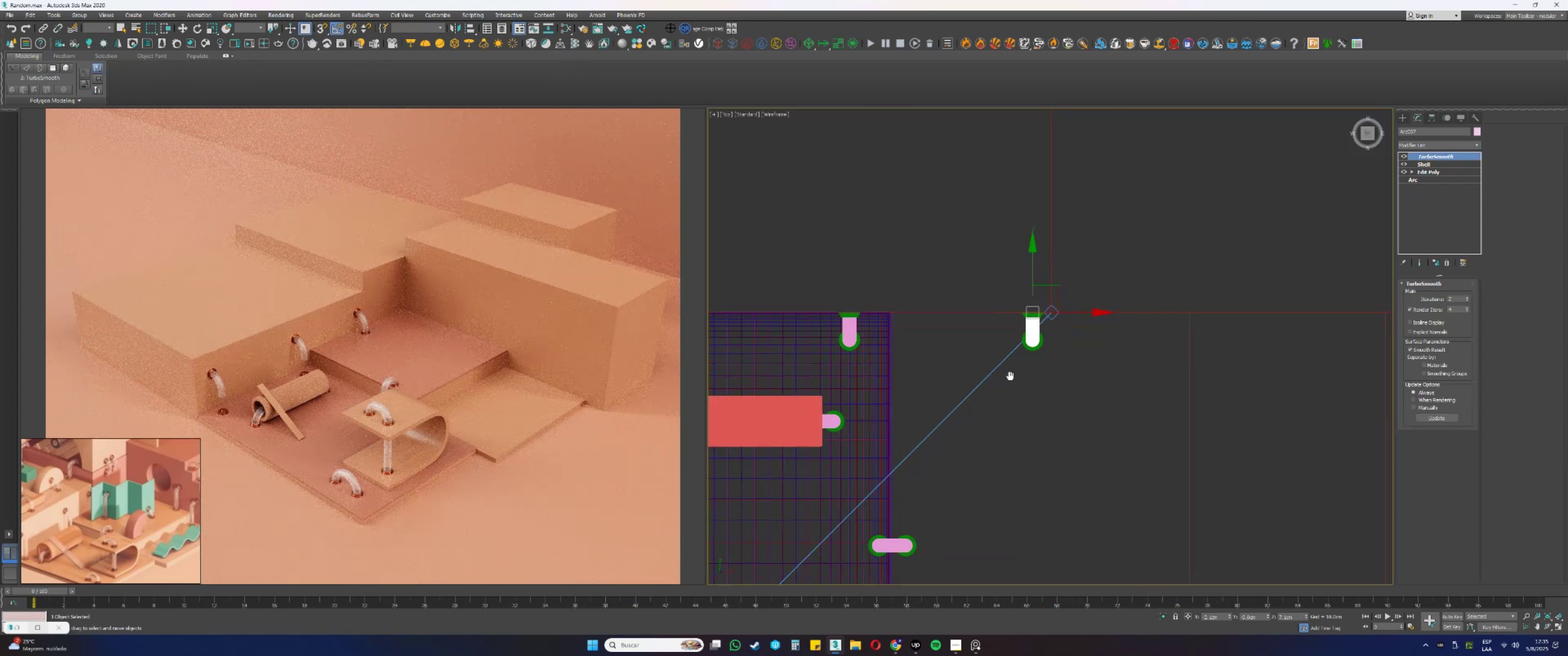 
left_click([1007, 351])
 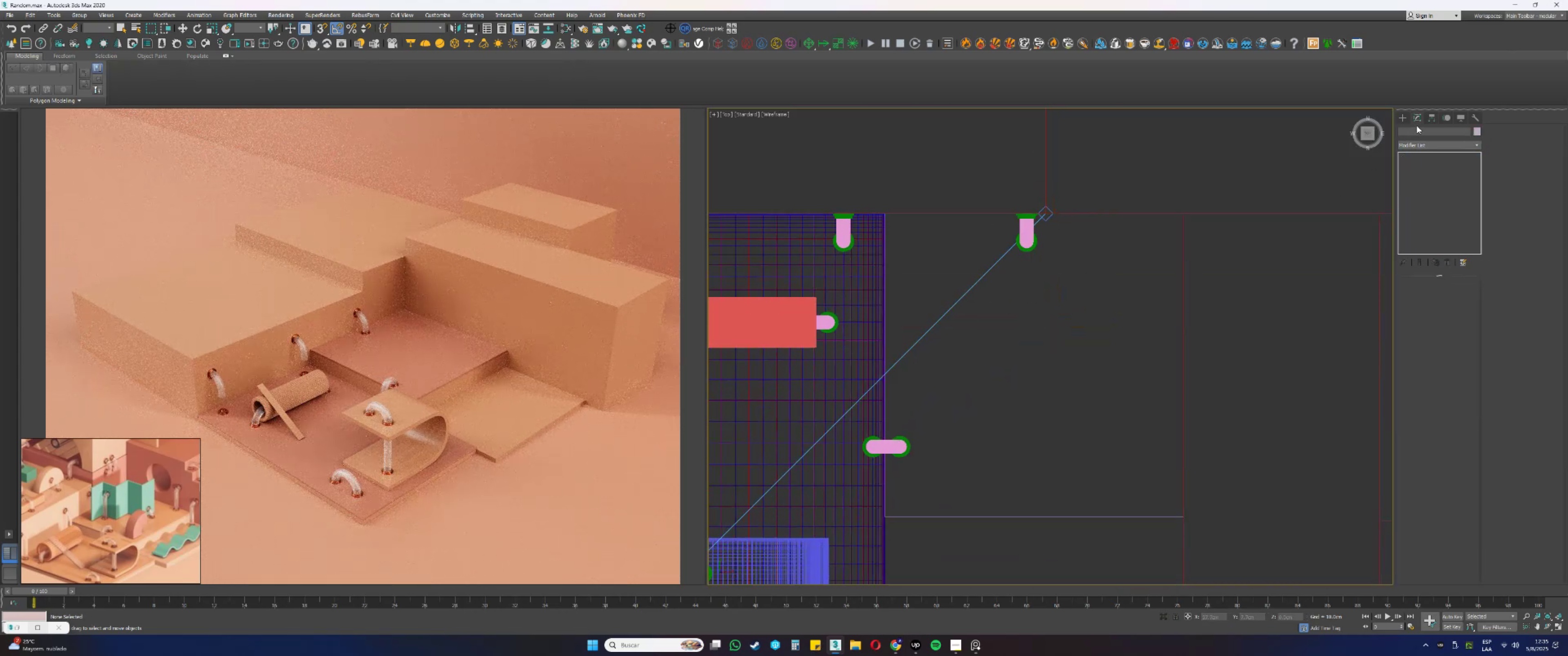 
left_click([1404, 118])
 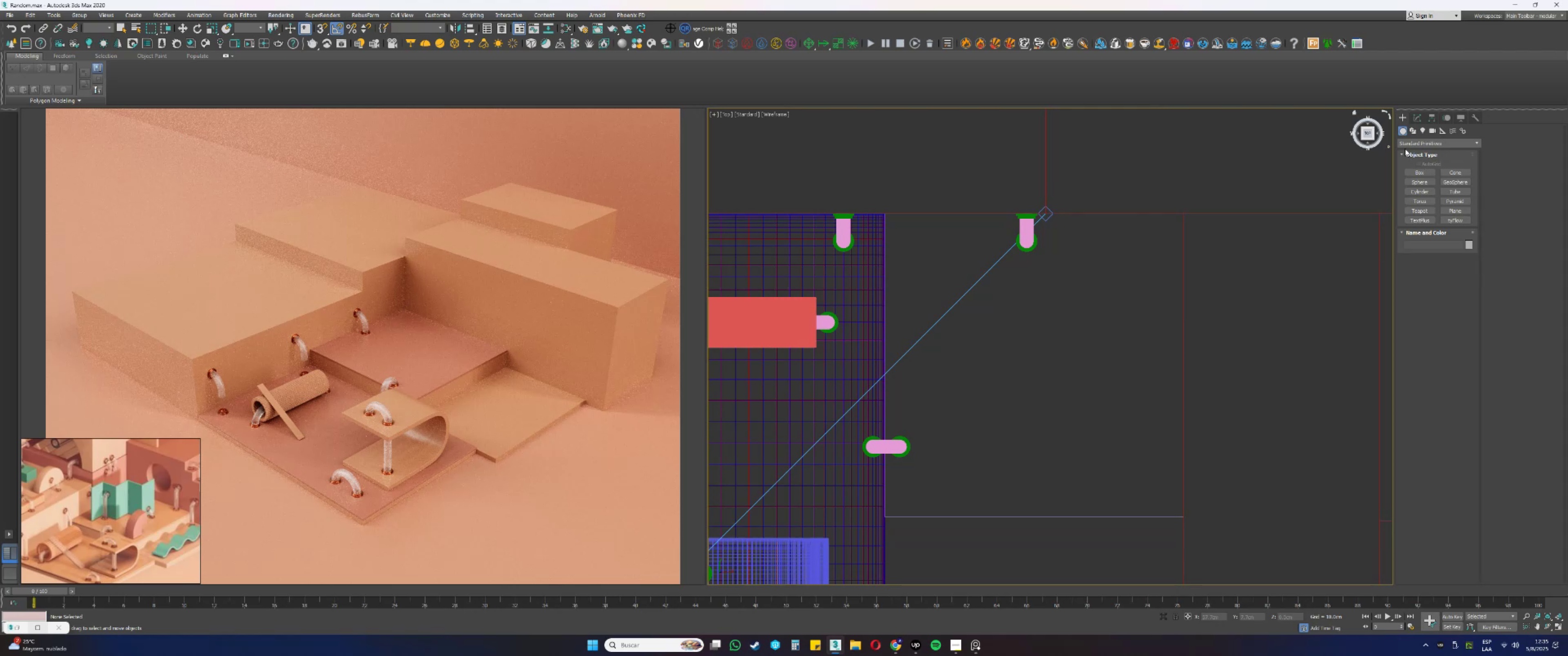 
left_click([1413, 133])
 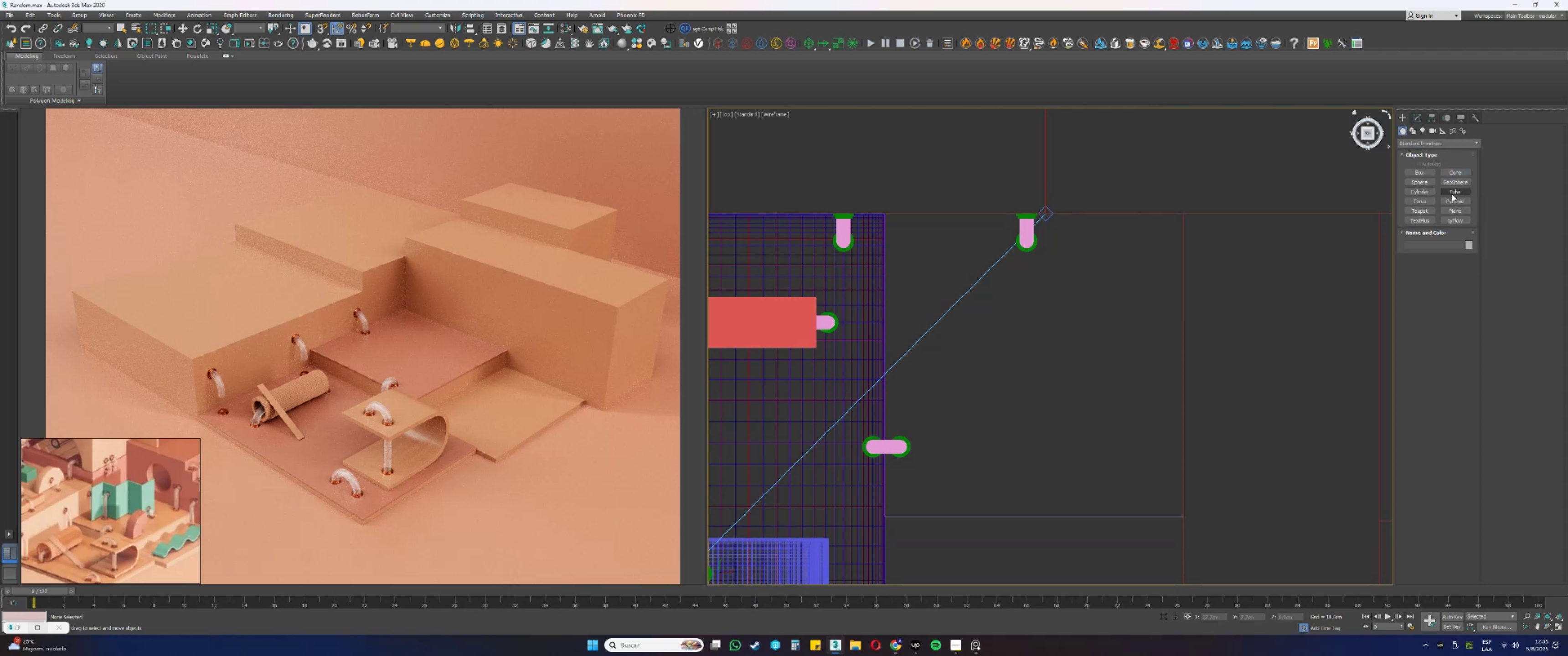 
left_click([1451, 210])
 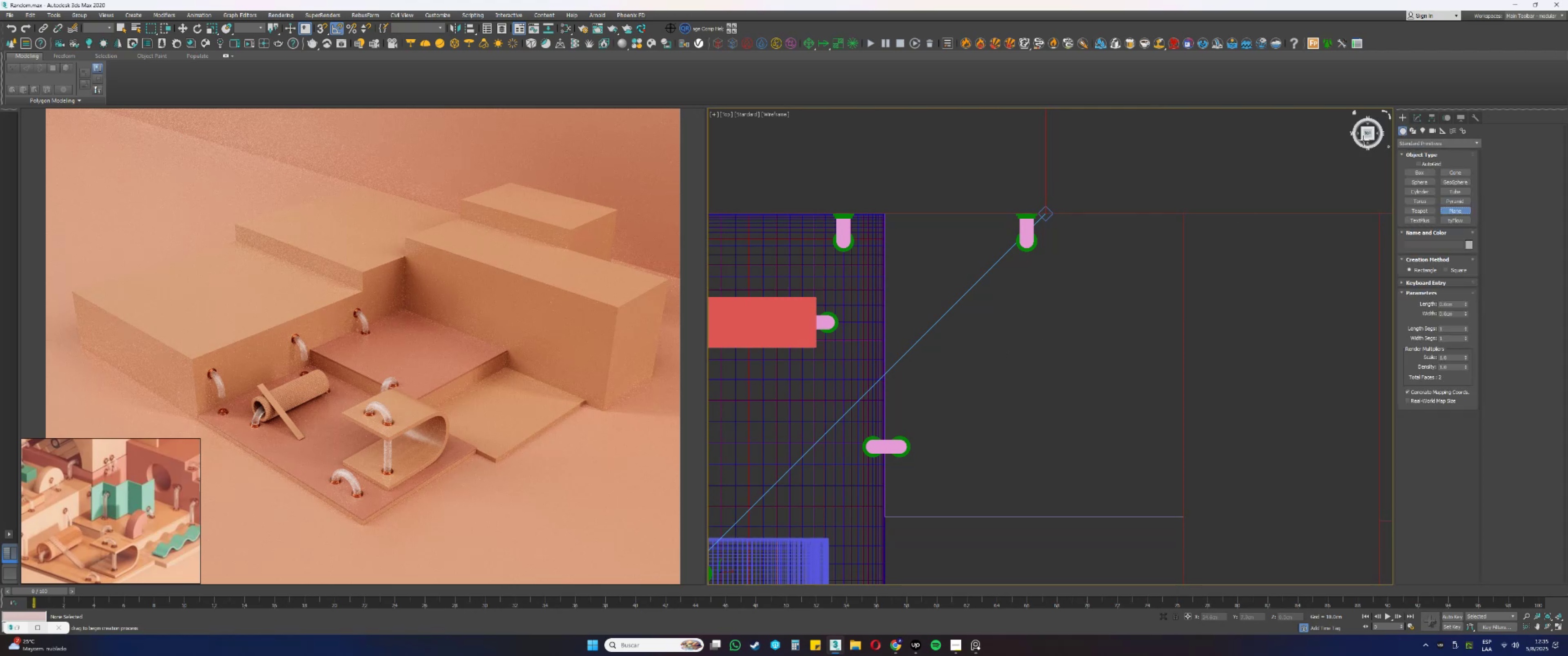 
left_click([1358, 134])
 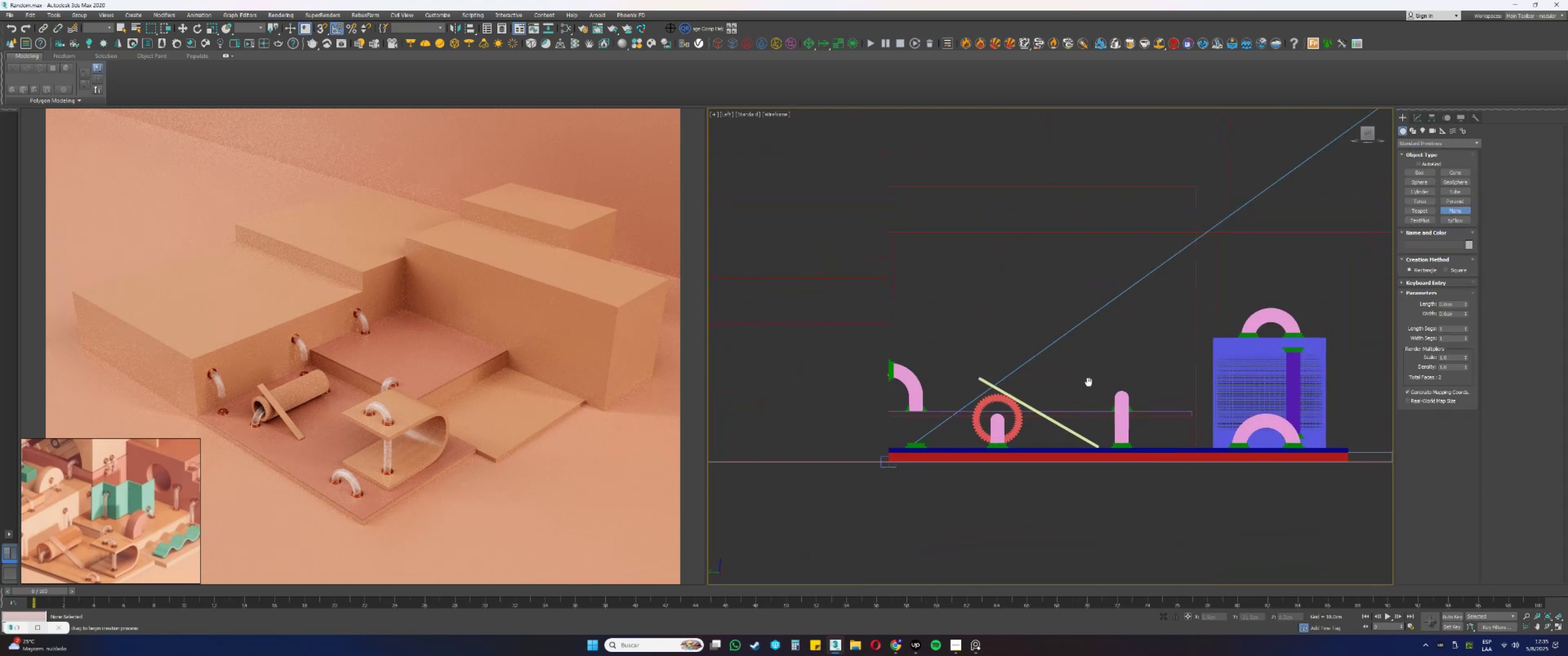 
left_click_drag(start_coordinate=[969, 301], to_coordinate=[1192, 409])
 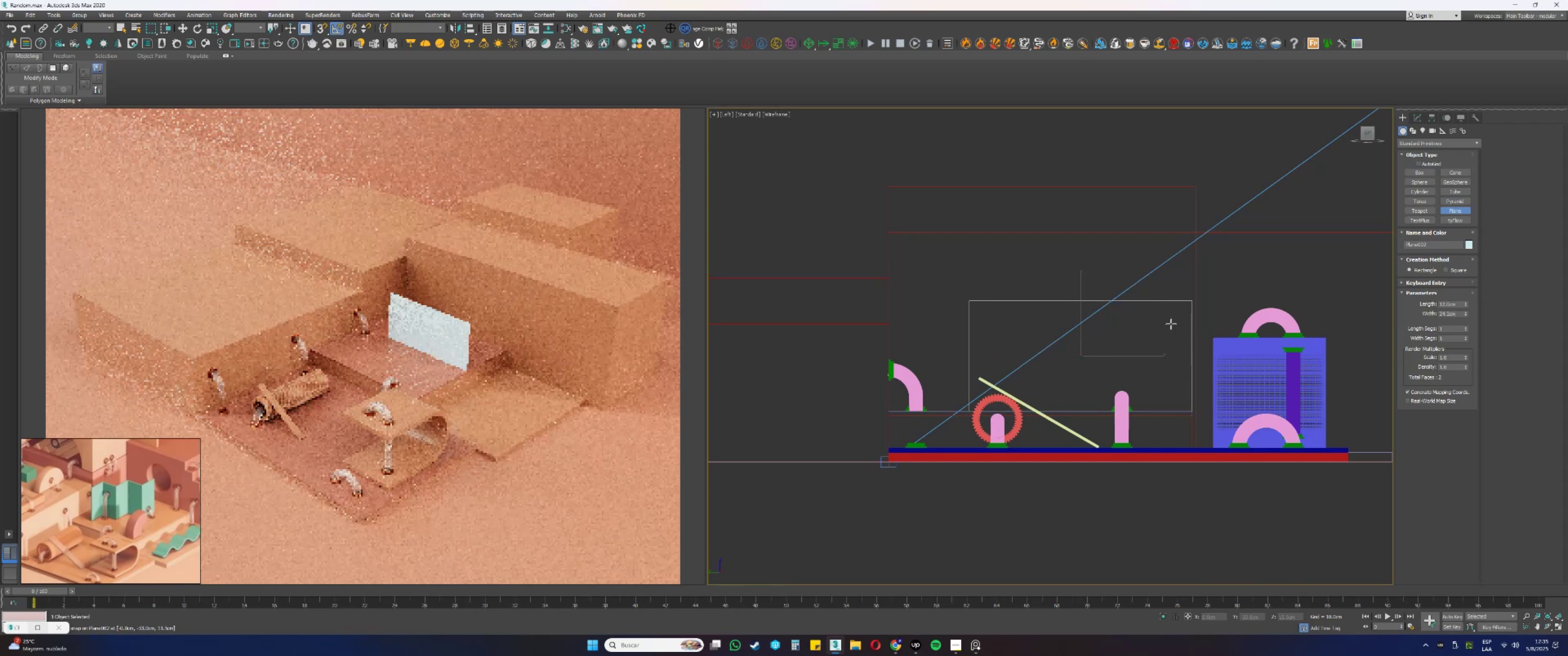 
key(S)
 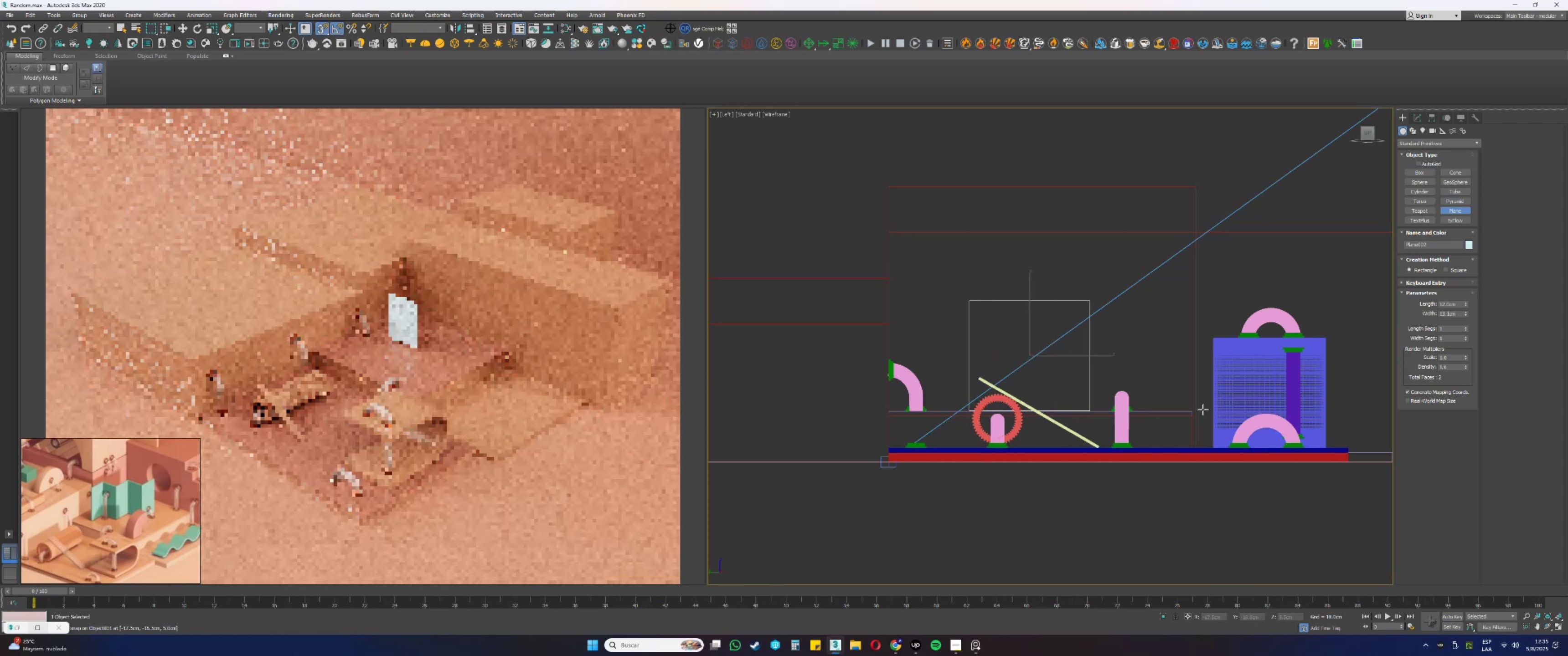 
key(S)
 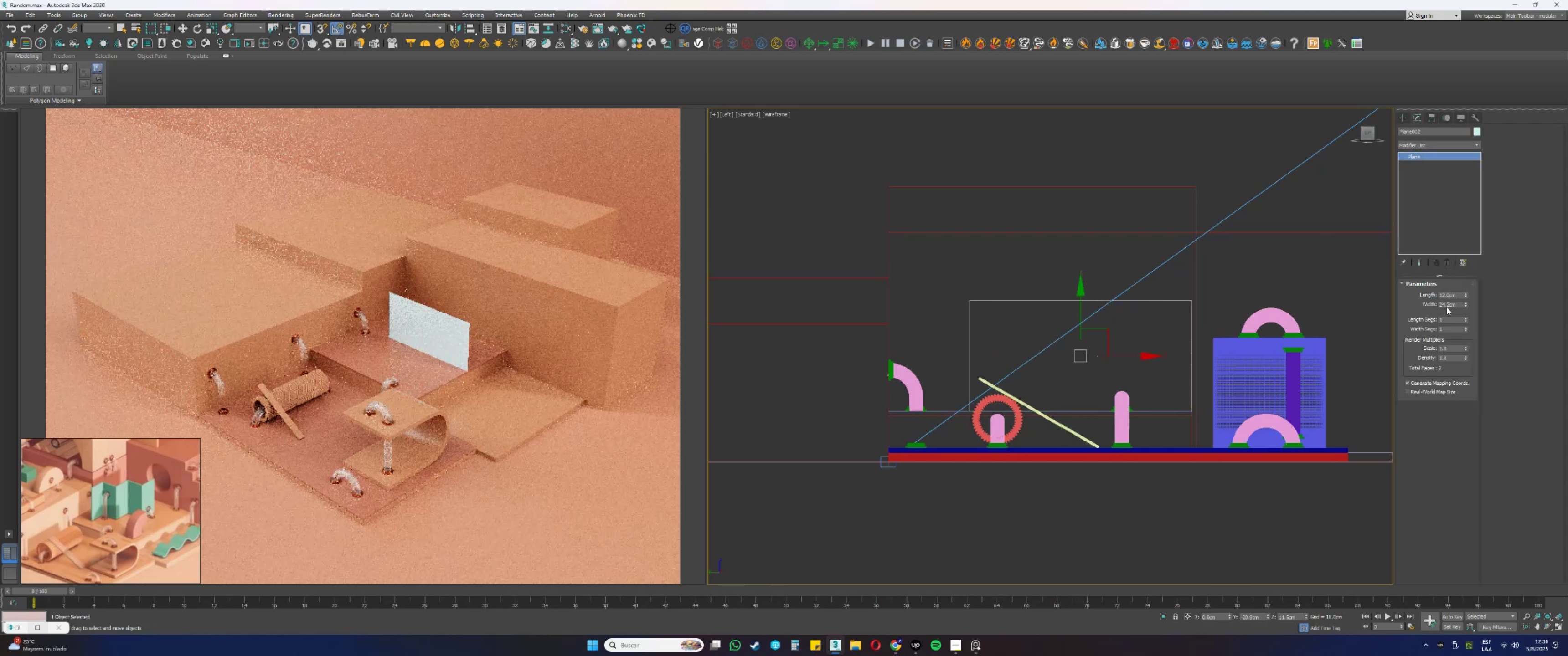 
left_click_drag(start_coordinate=[1466, 303], to_coordinate=[1463, 340])
 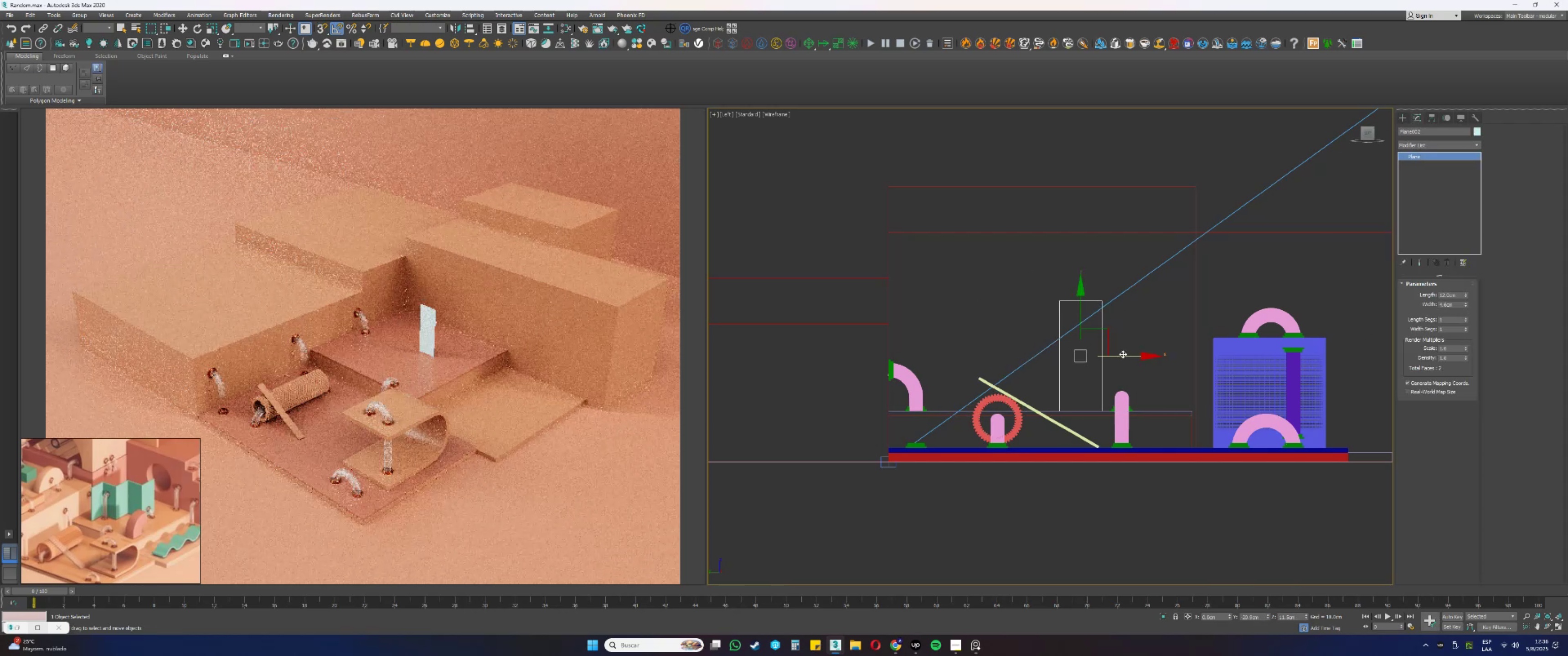 
left_click_drag(start_coordinate=[1124, 356], to_coordinate=[1037, 359])
 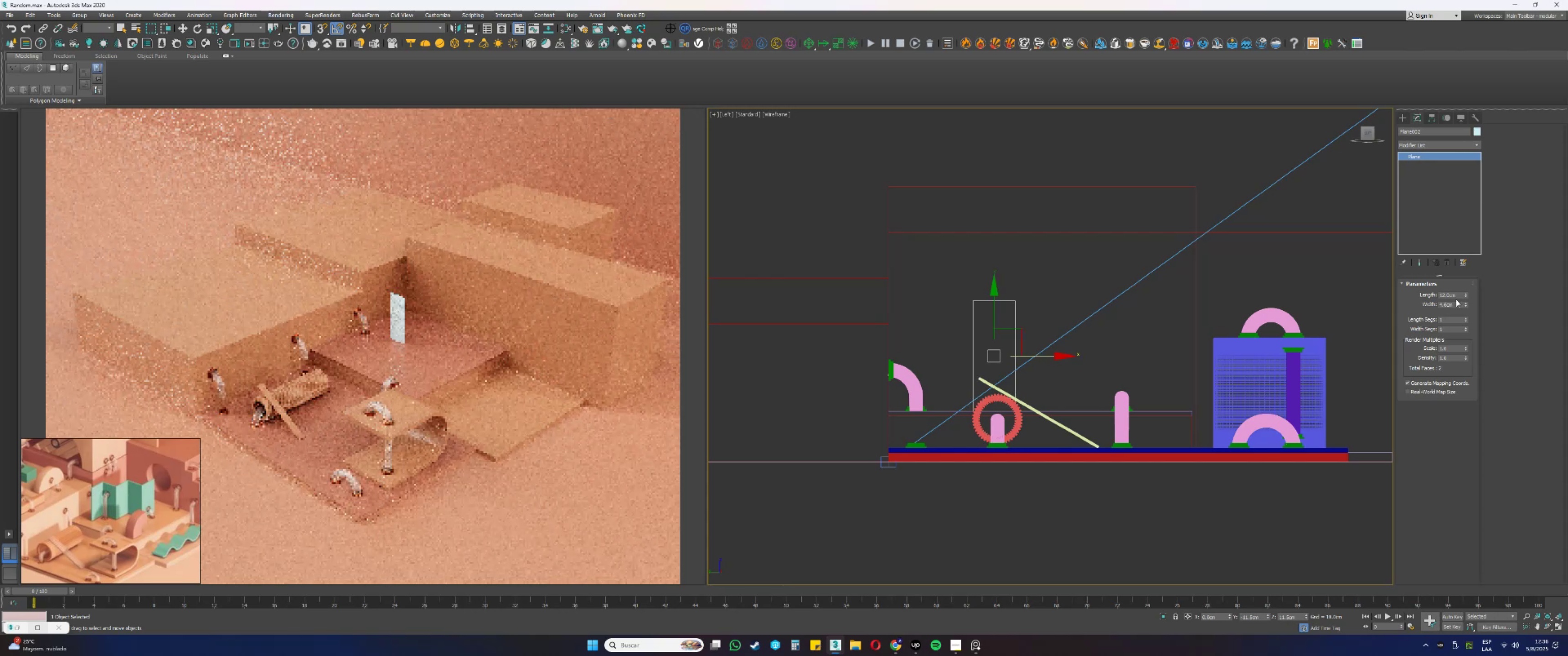 
left_click_drag(start_coordinate=[1456, 304], to_coordinate=[1394, 306])
 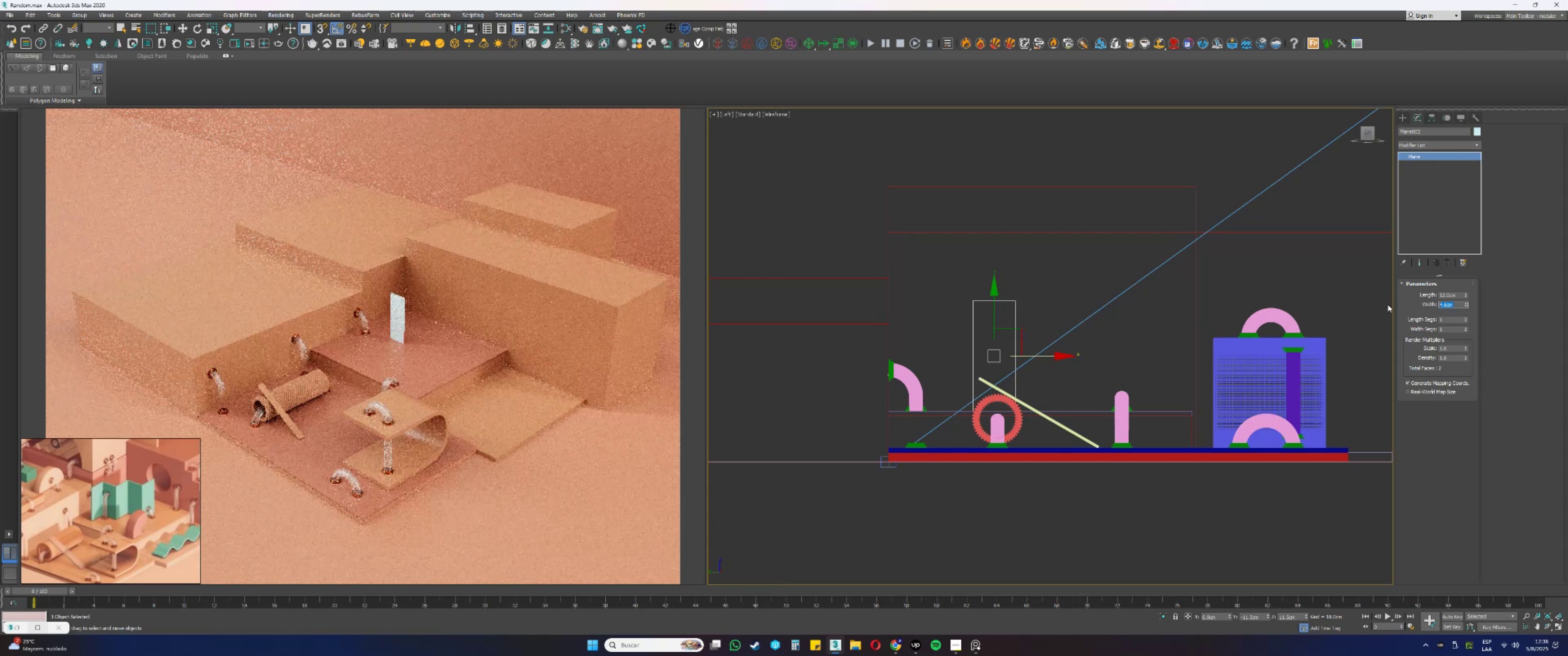 
key(Numpad5)
 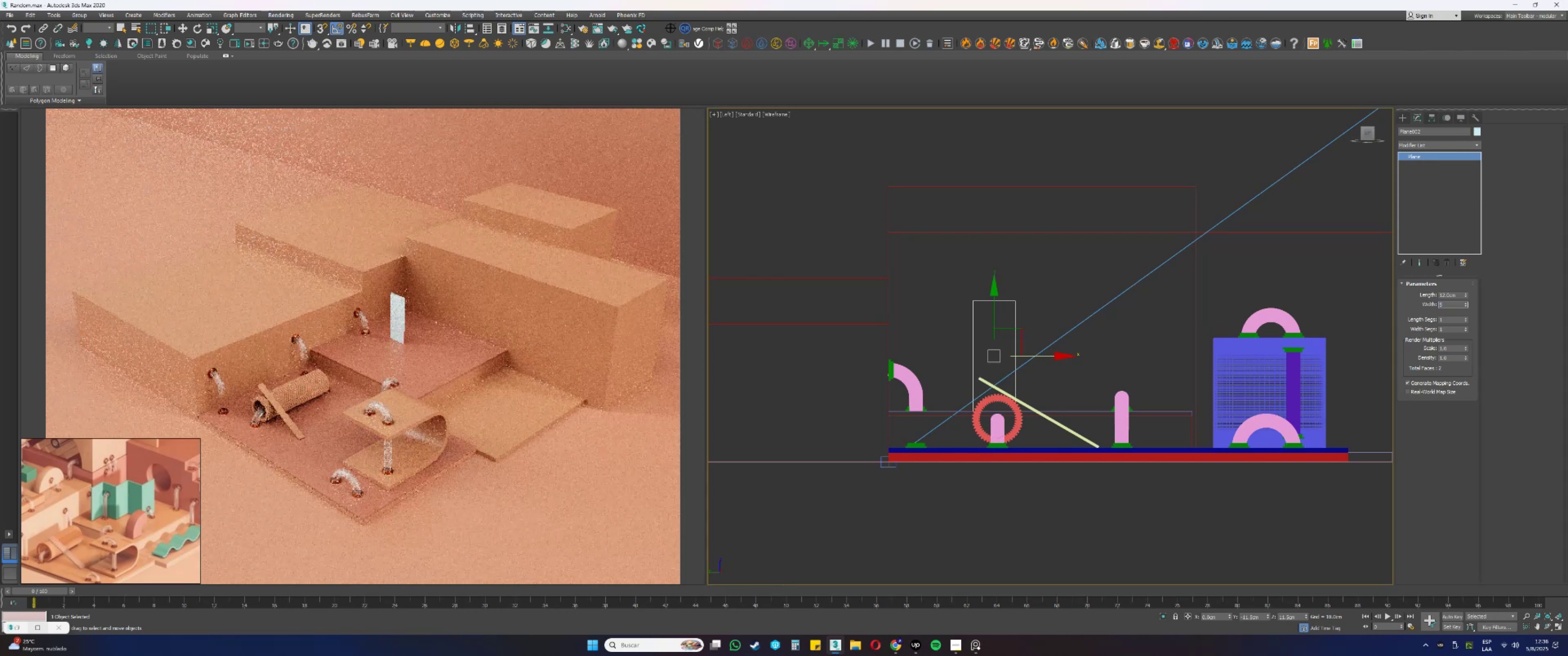 
key(NumpadEnter)
 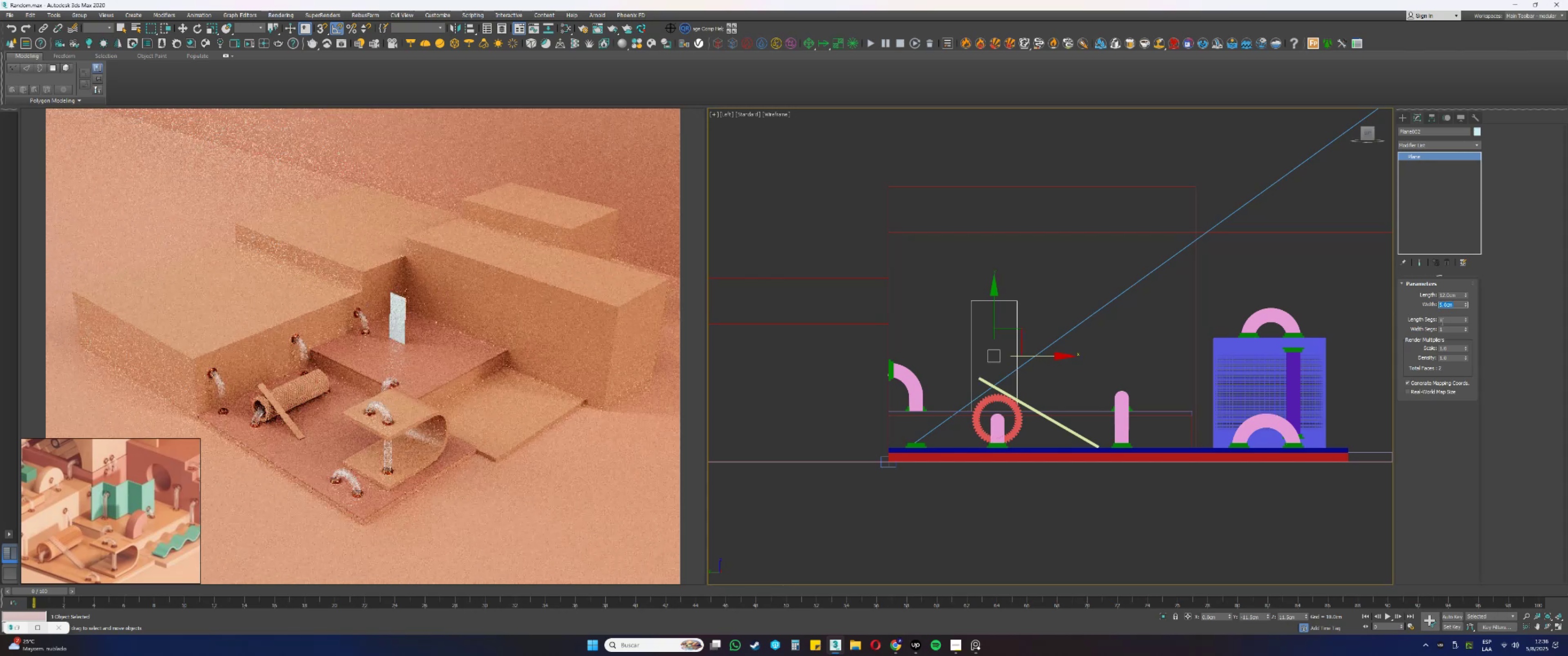 
hold_key(key=AltLeft, duration=0.54)
 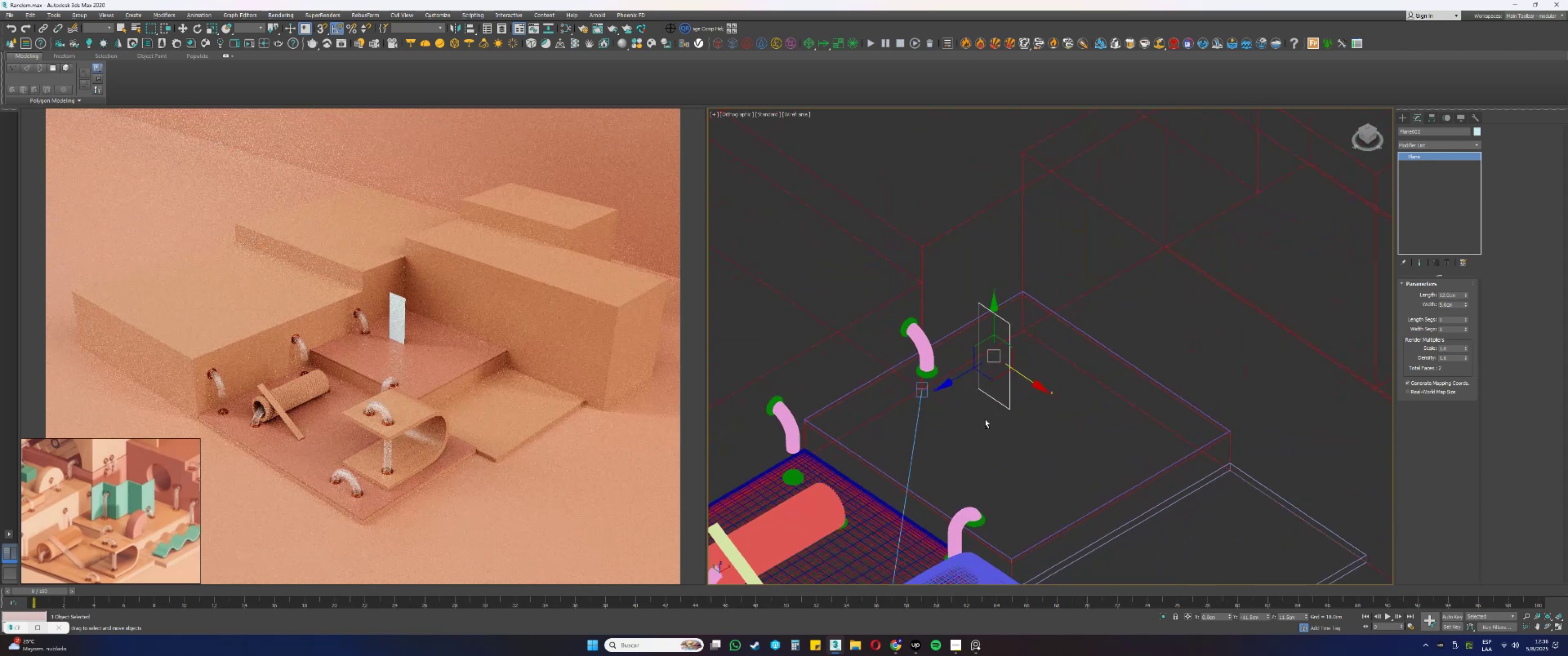 
type([F3]ew)
 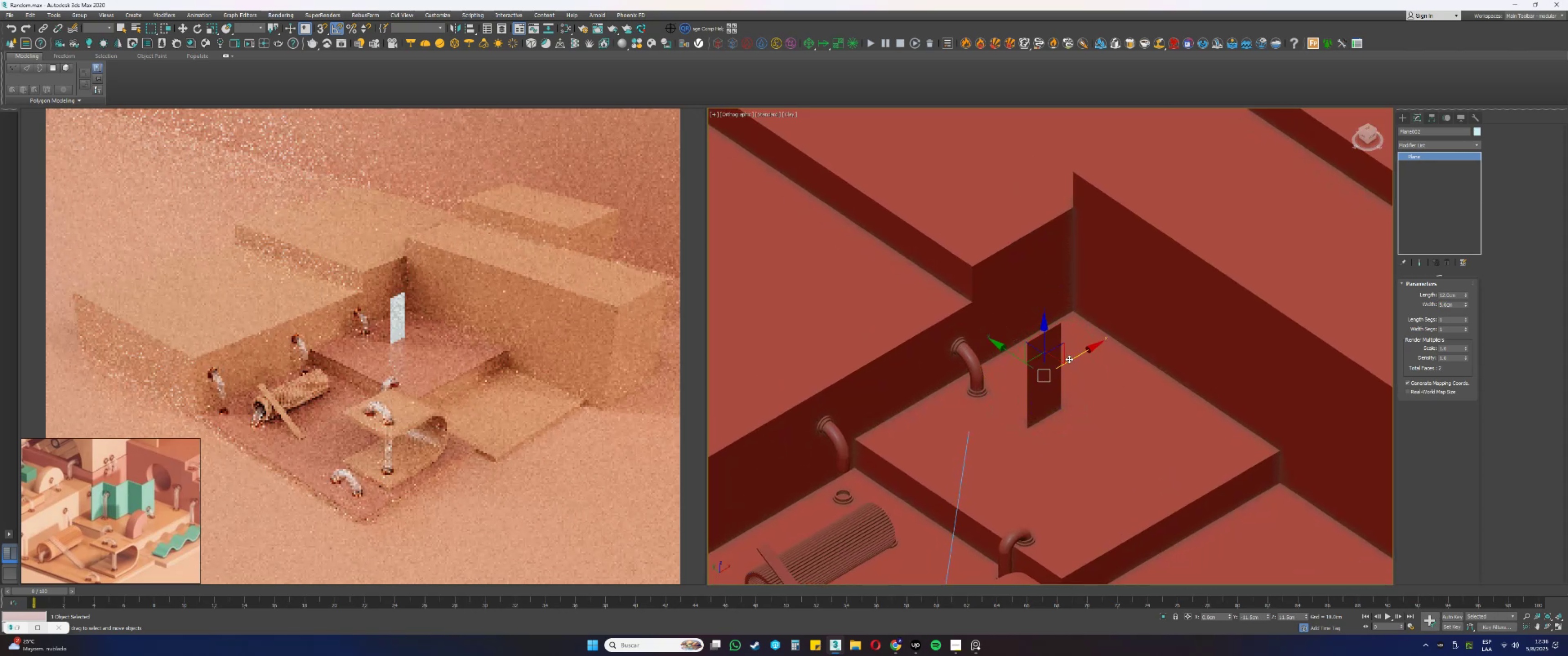 
left_click_drag(start_coordinate=[1032, 412], to_coordinate=[1075, 406])
 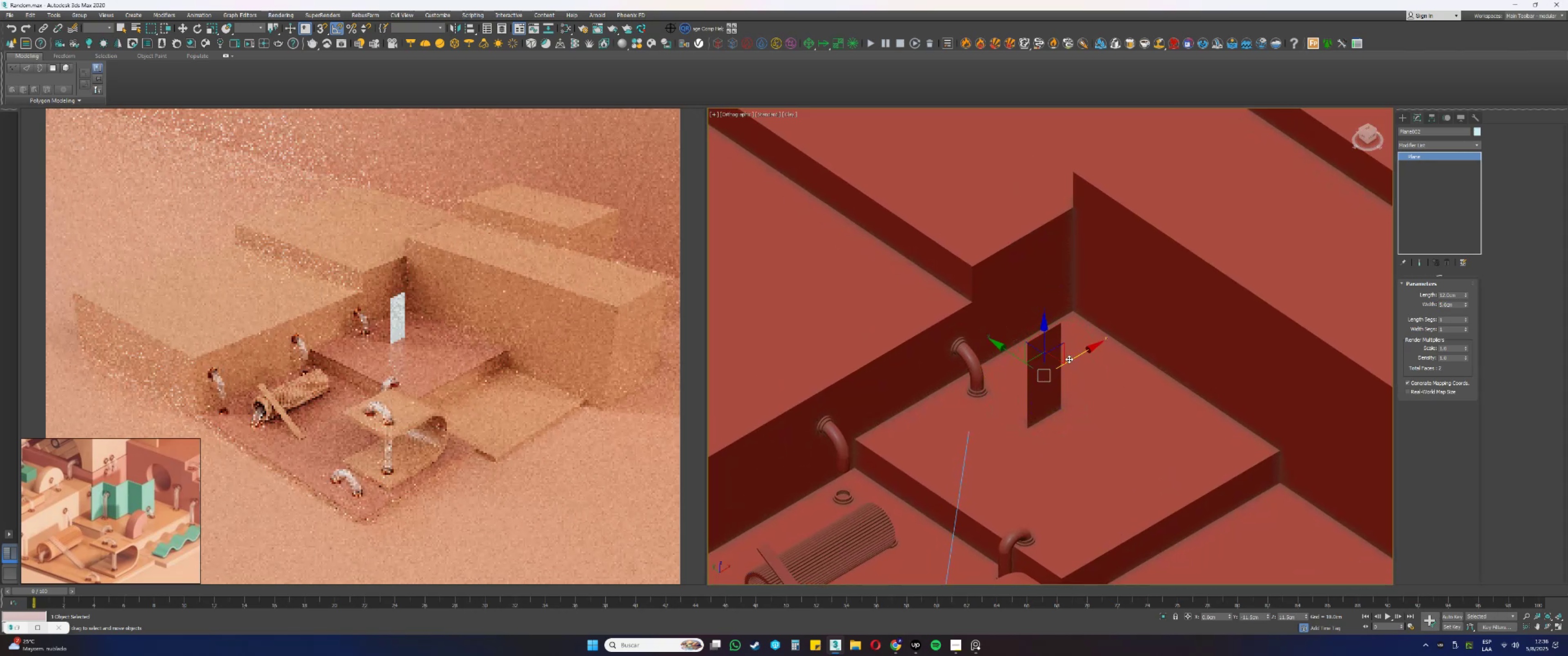 
left_click_drag(start_coordinate=[1071, 359], to_coordinate=[1003, 400])
 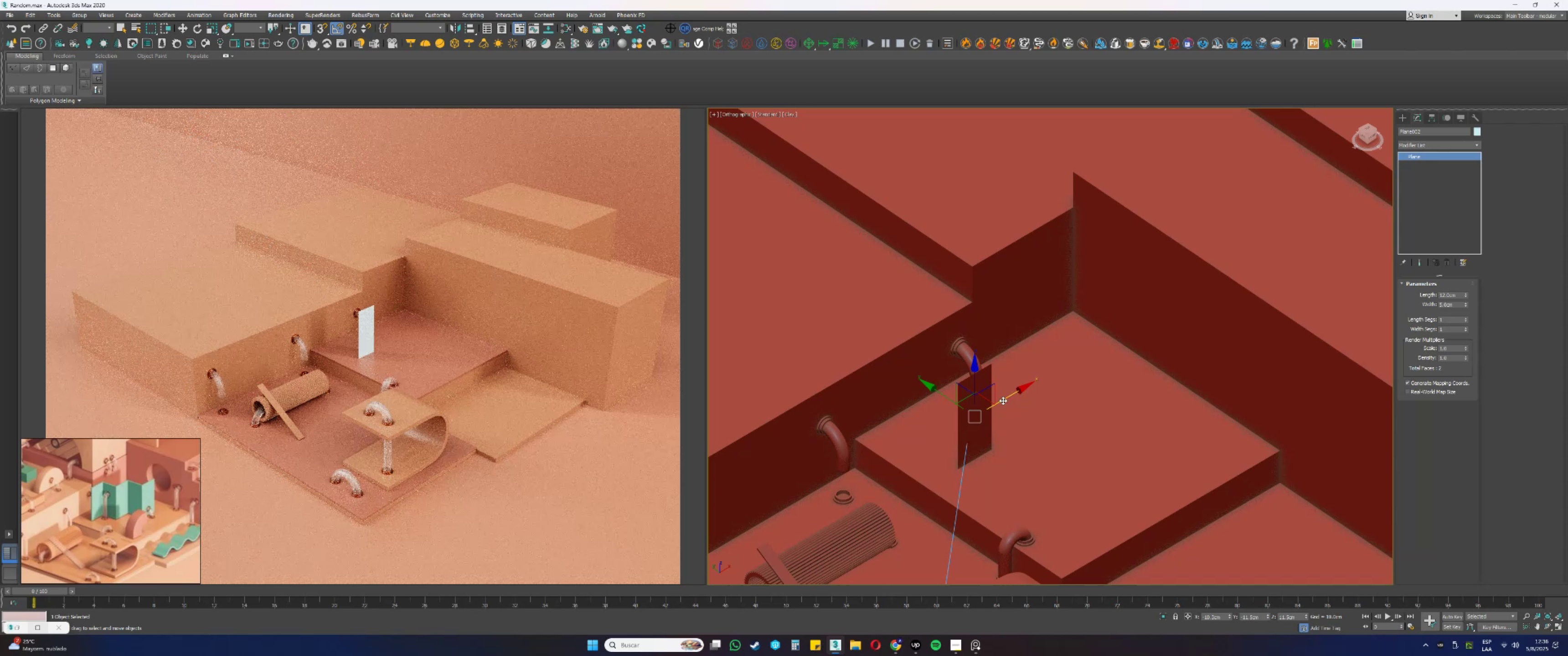 
scroll: coordinate [1003, 400], scroll_direction: up, amount: 1.0
 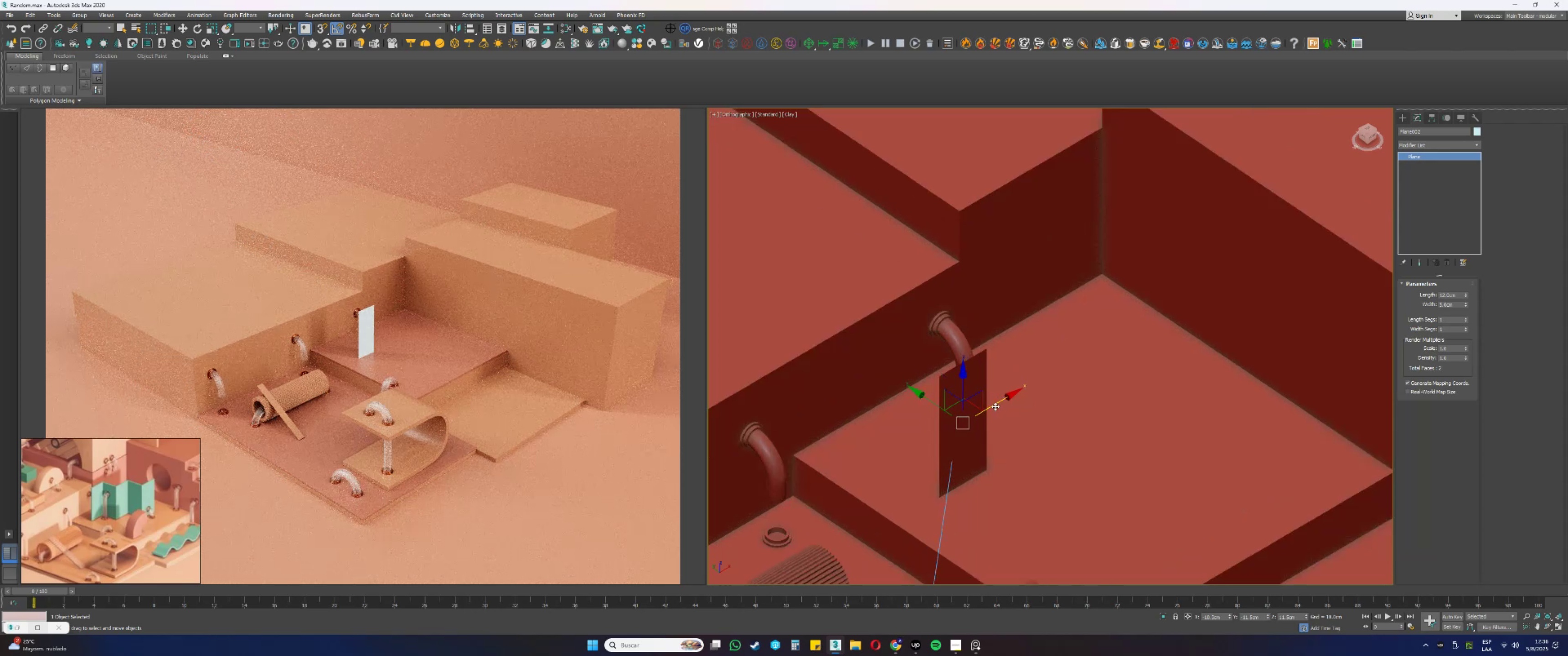 
left_click_drag(start_coordinate=[992, 405], to_coordinate=[997, 404])
 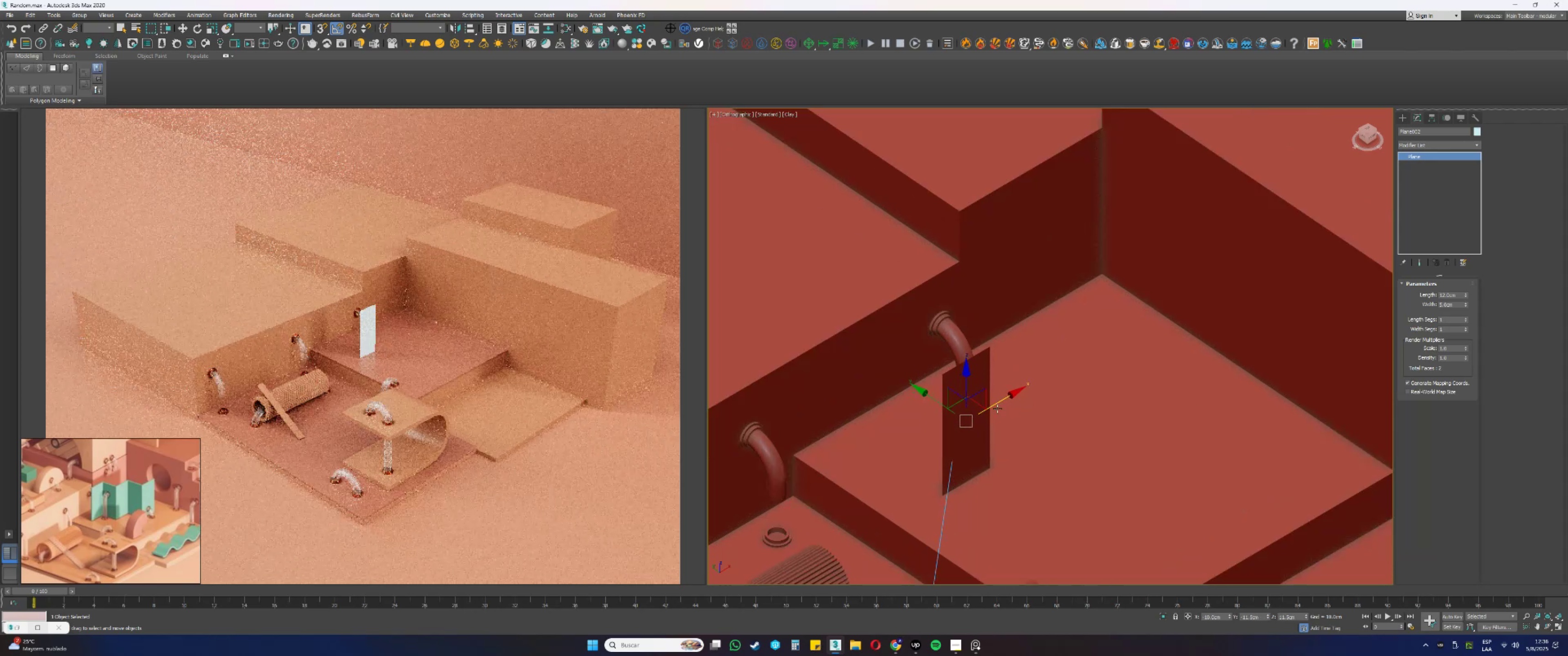 
key(F4)
 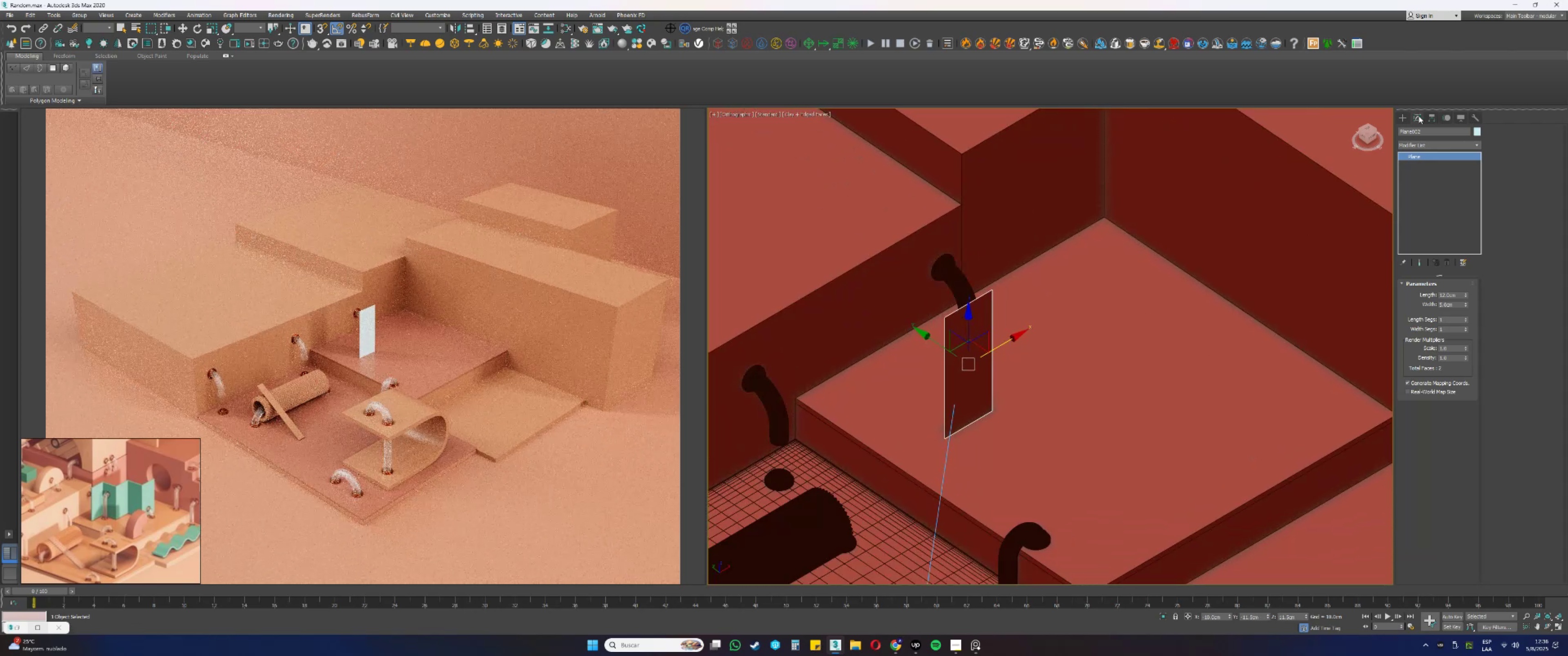 
left_click([1431, 116])
 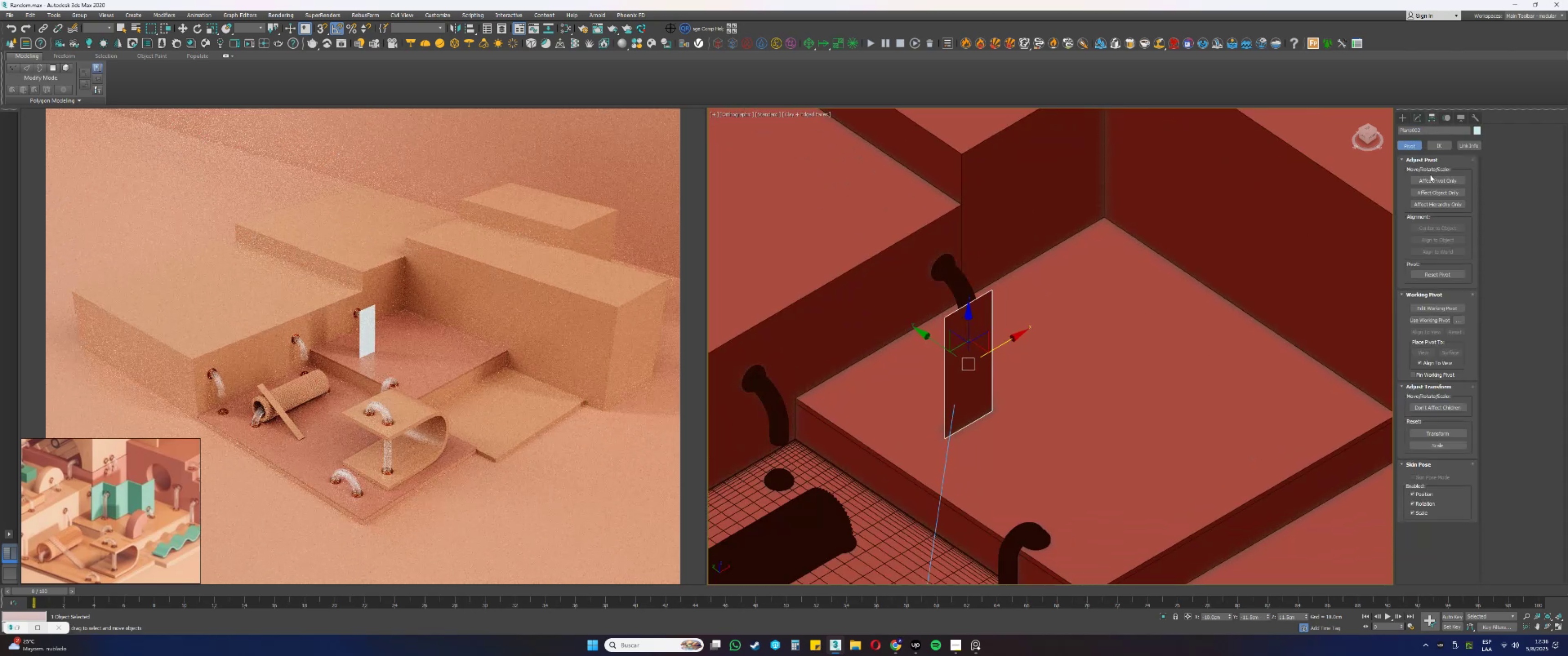 
left_click([1432, 179])
 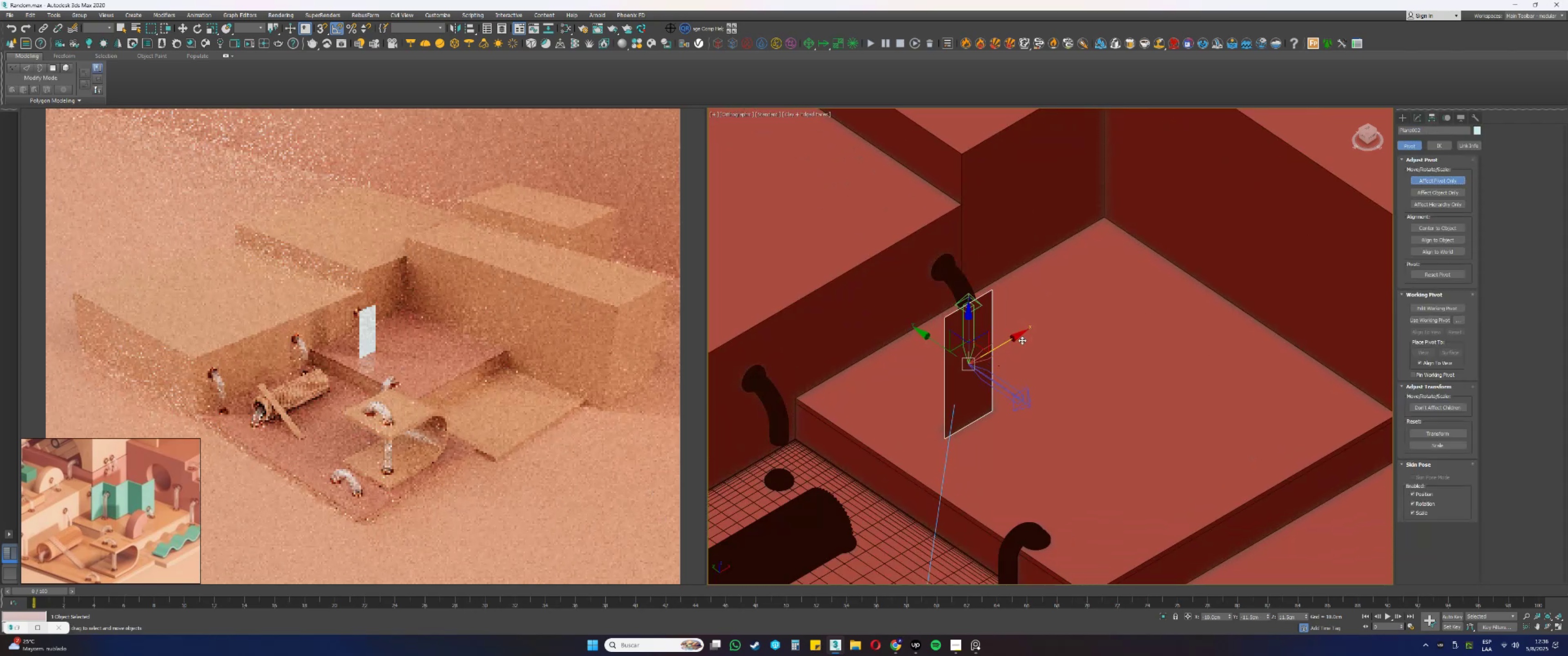 
left_click_drag(start_coordinate=[1002, 343], to_coordinate=[942, 437])
 